 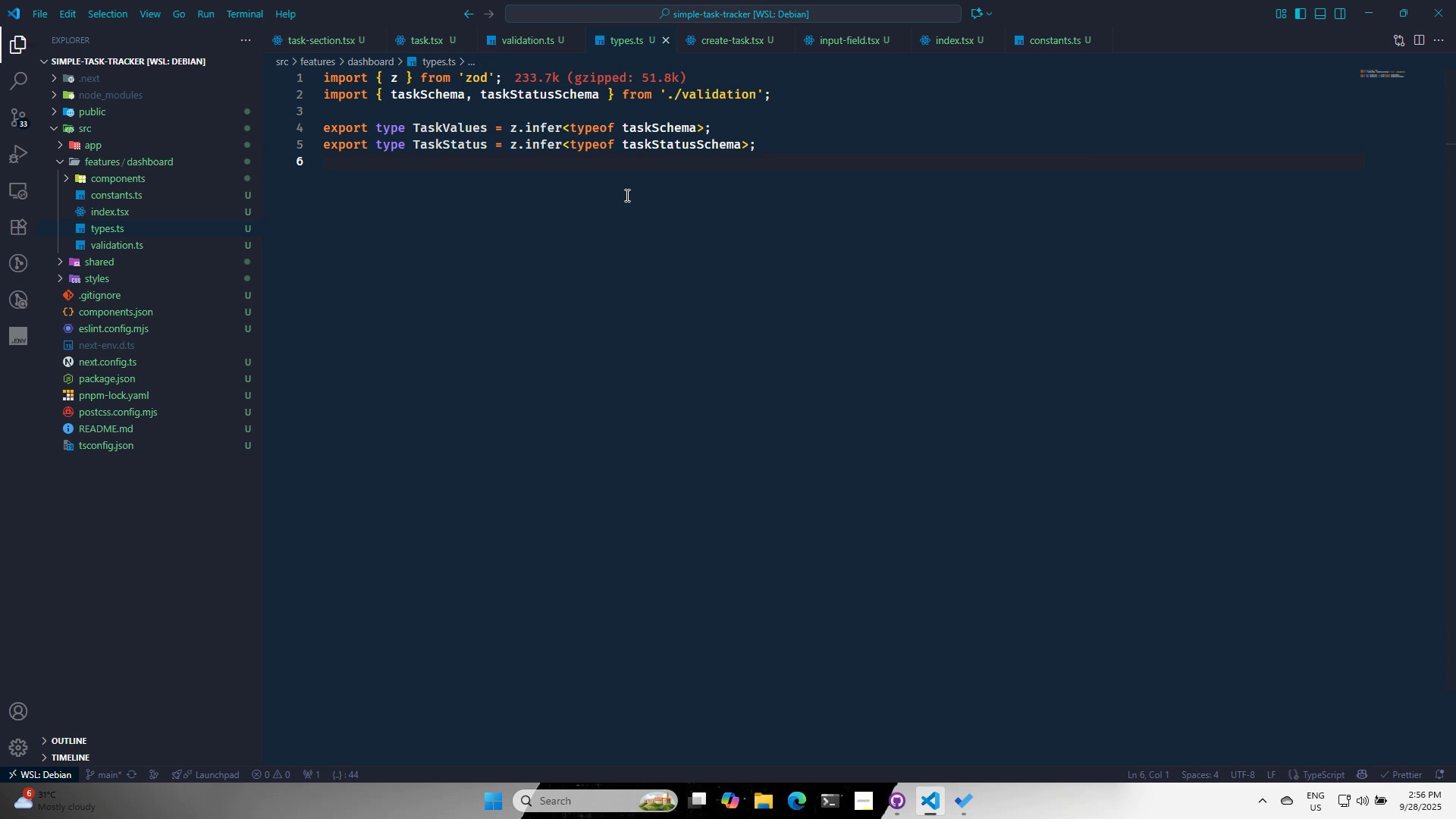 
key(Control+S)
 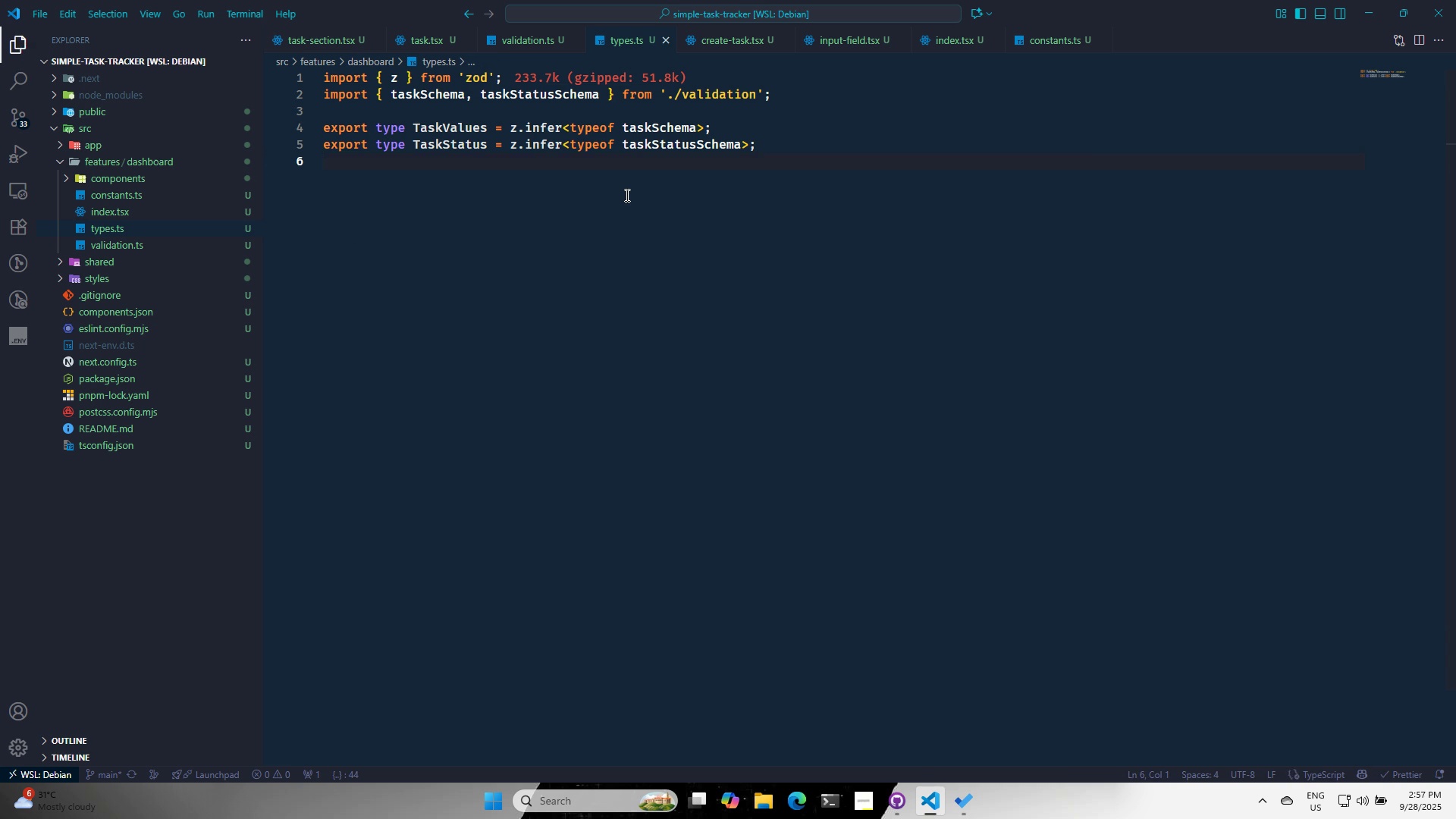 
key(Alt+AltLeft)
 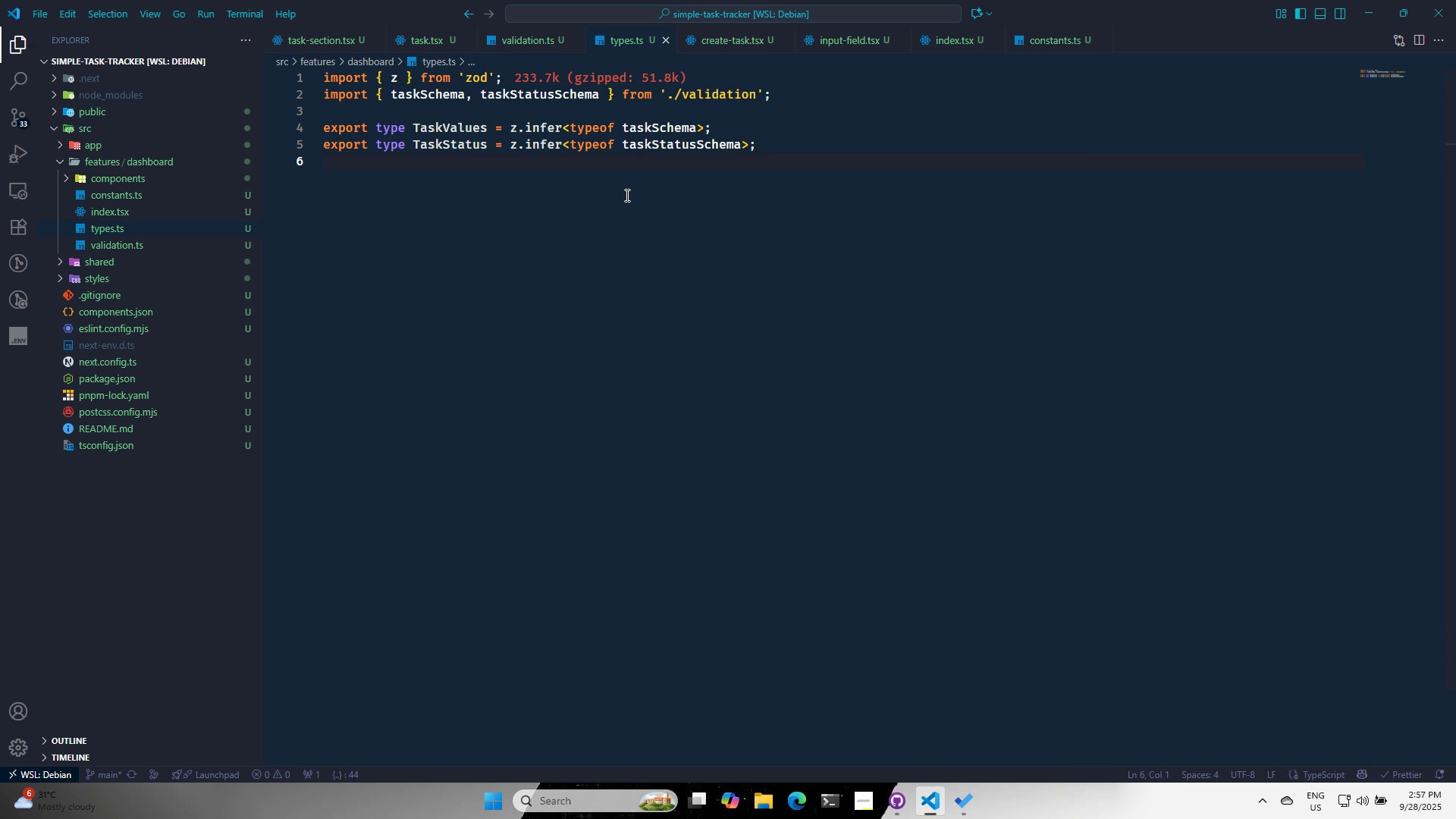 
key(Alt+Tab)
 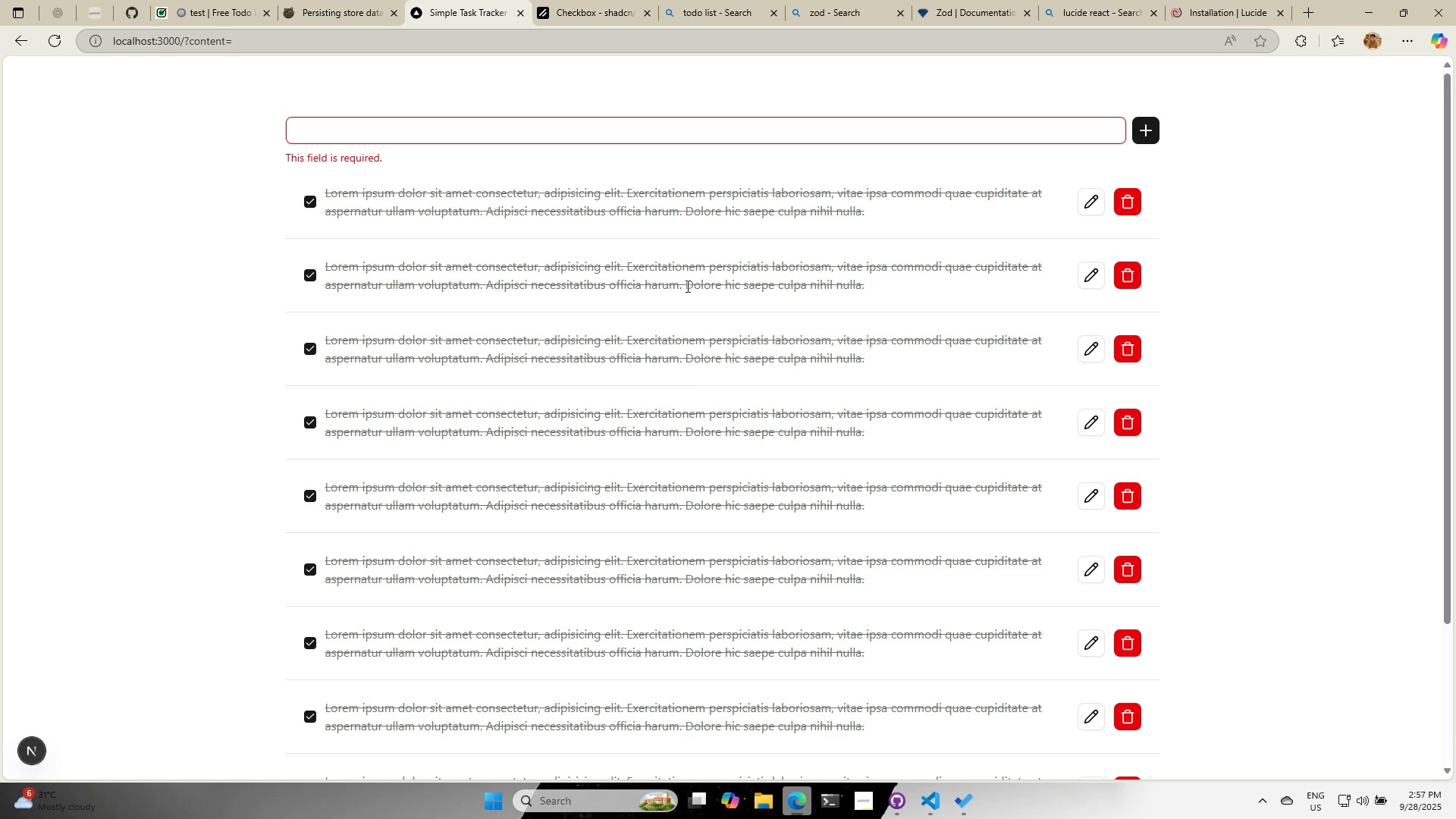 
scroll: coordinate [739, 499], scroll_direction: down, amount: 5.0
 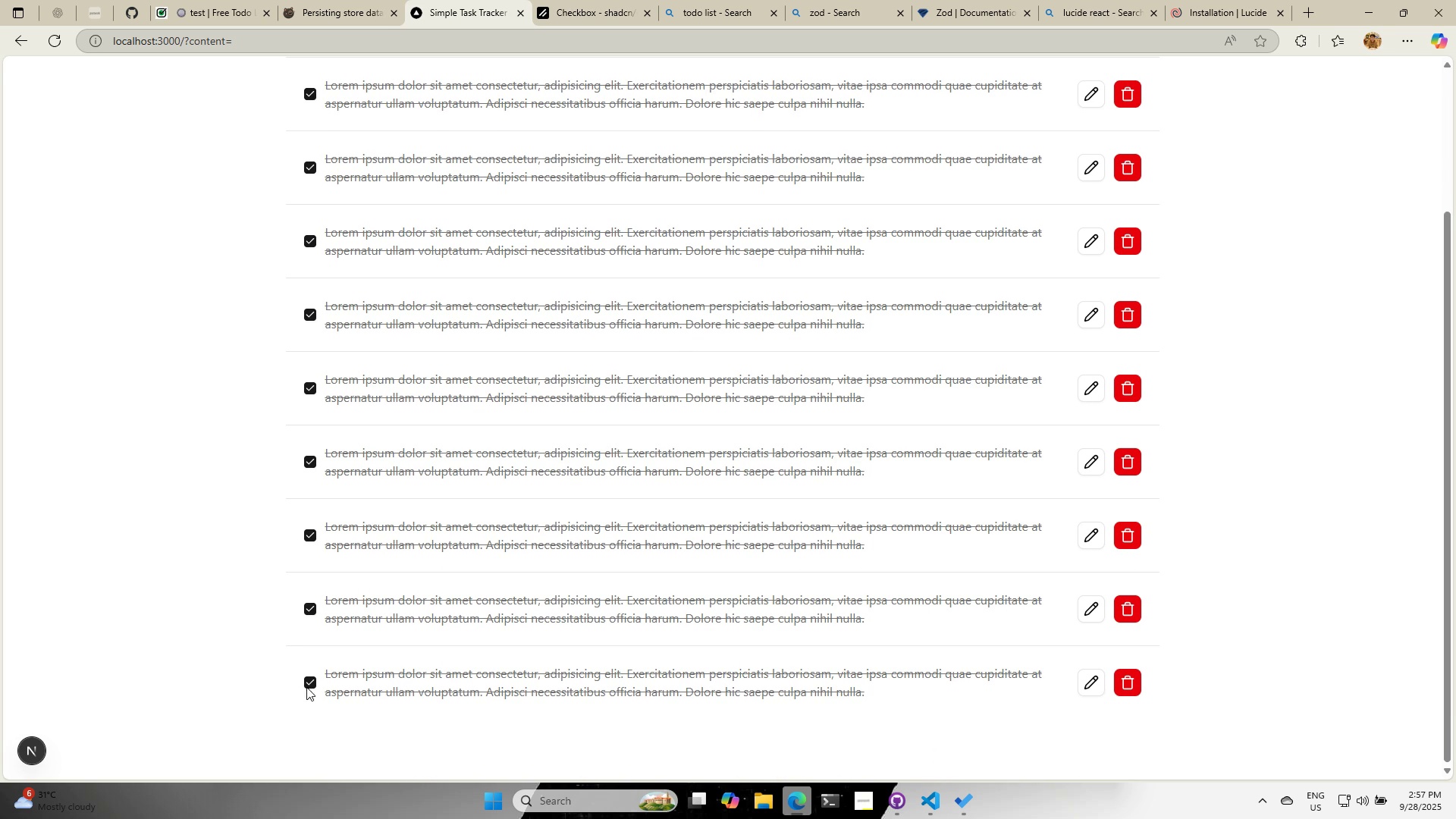 
left_click([308, 686])
 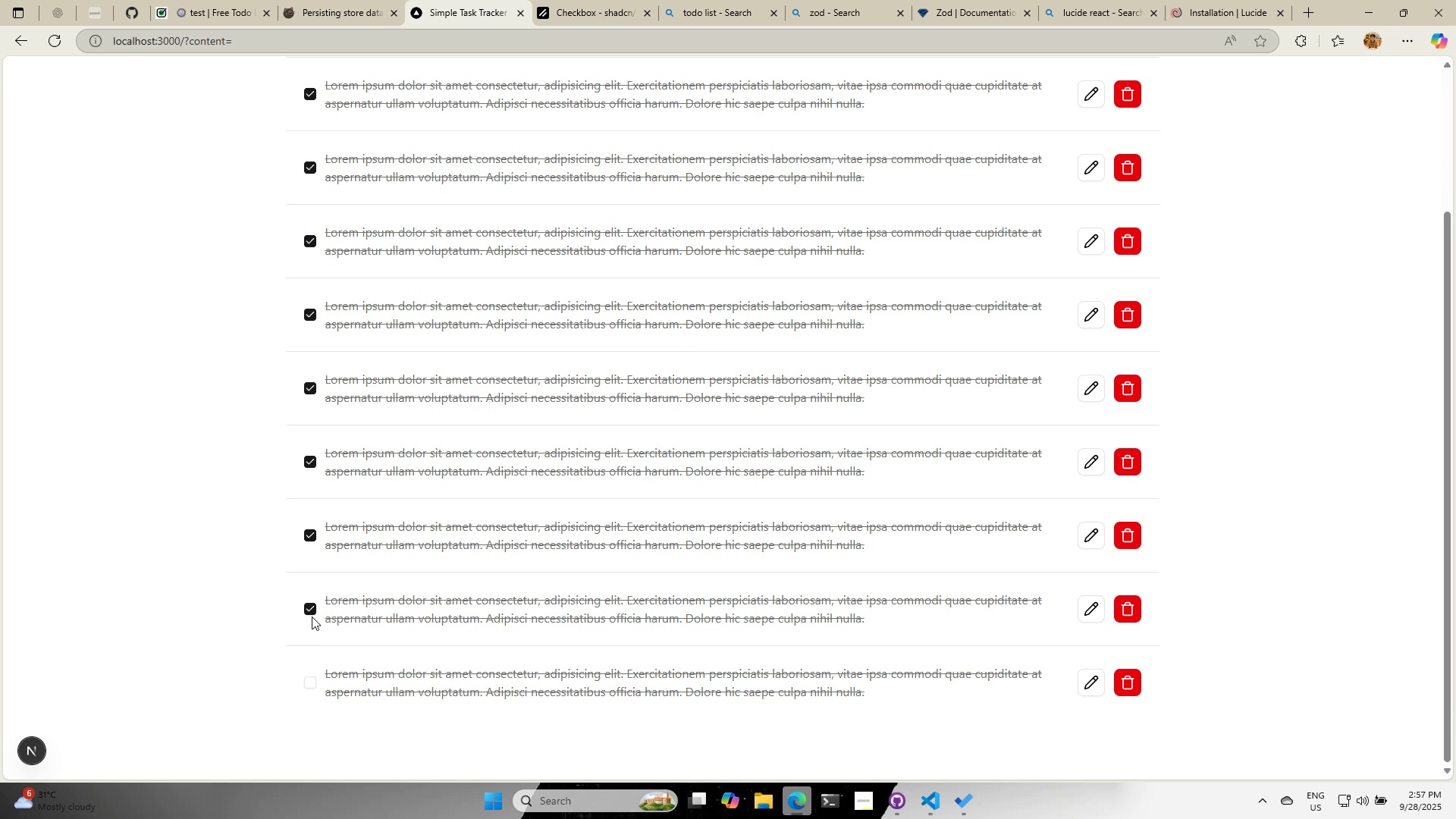 
left_click([310, 614])
 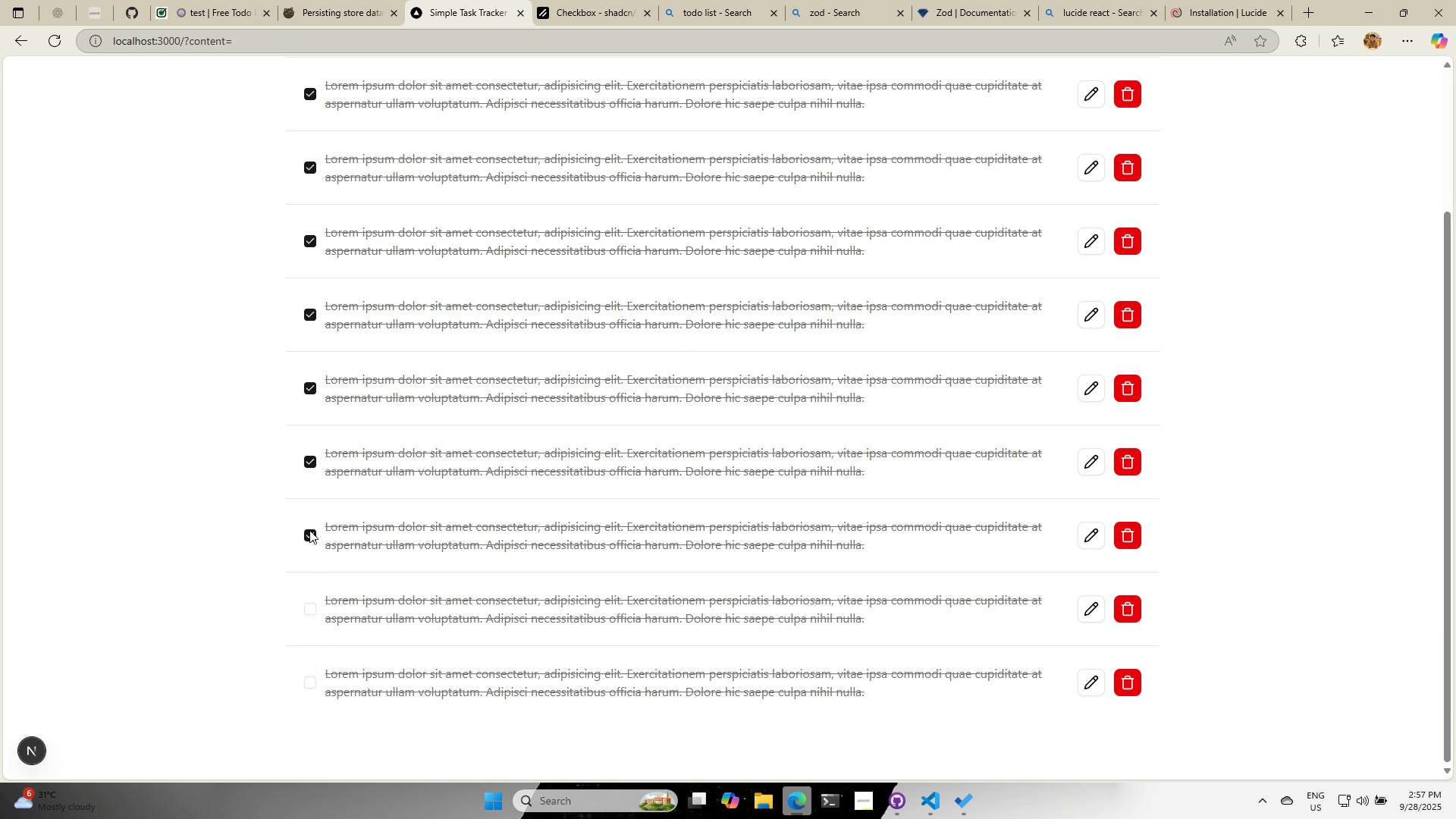 
left_click([309, 530])
 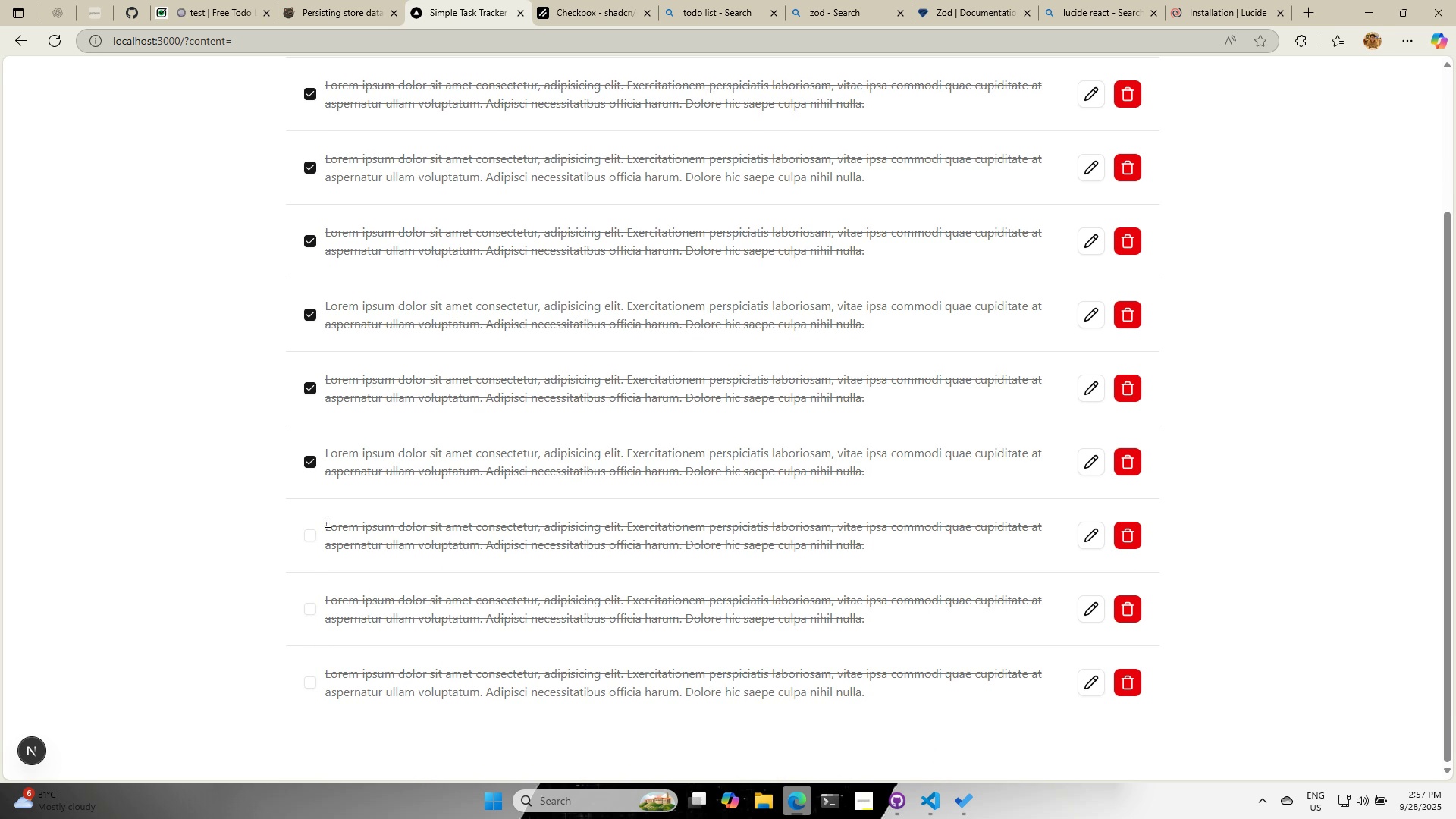 
scroll: coordinate [326, 514], scroll_direction: up, amount: 1.0
 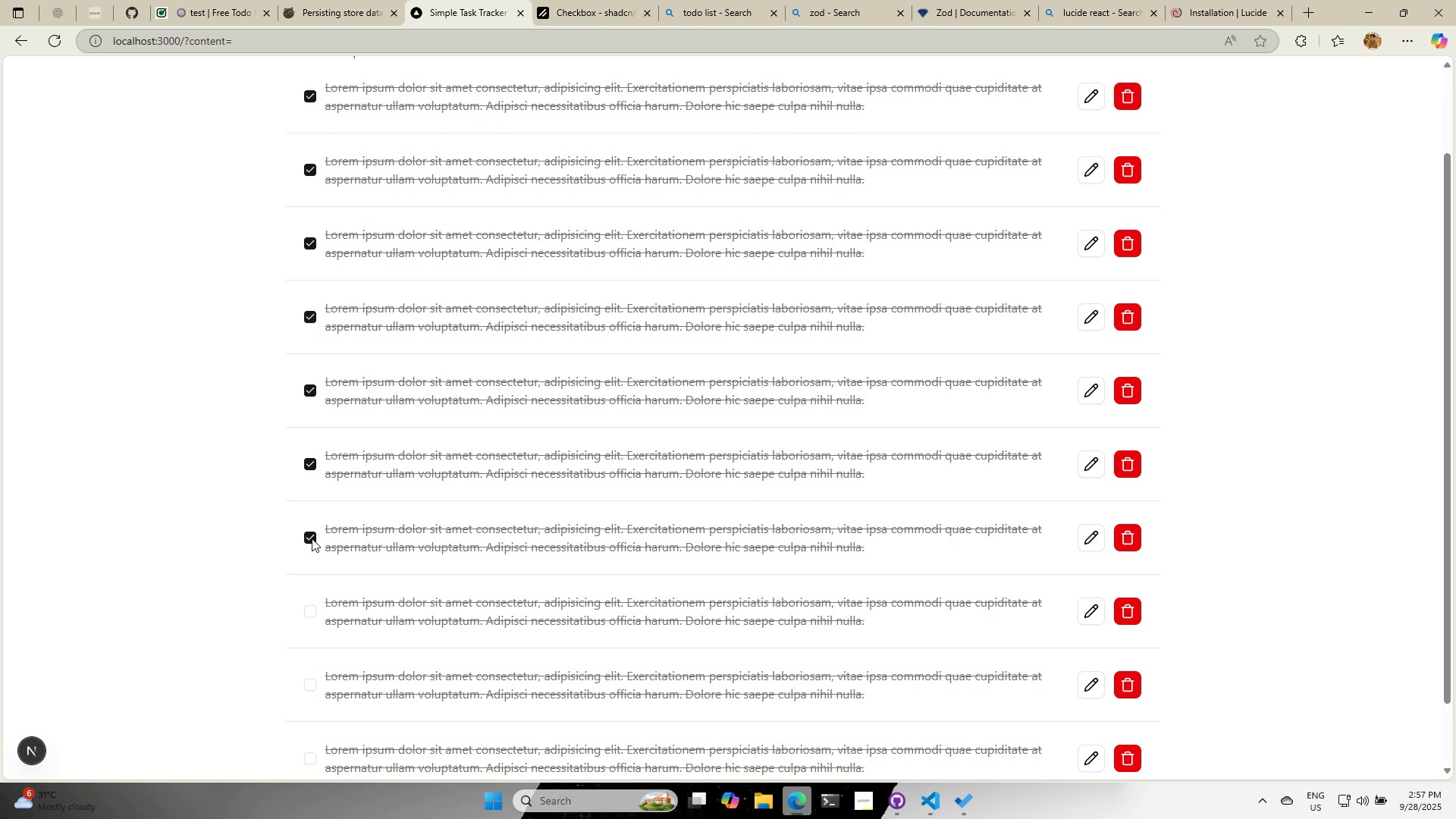 
left_click([312, 538])
 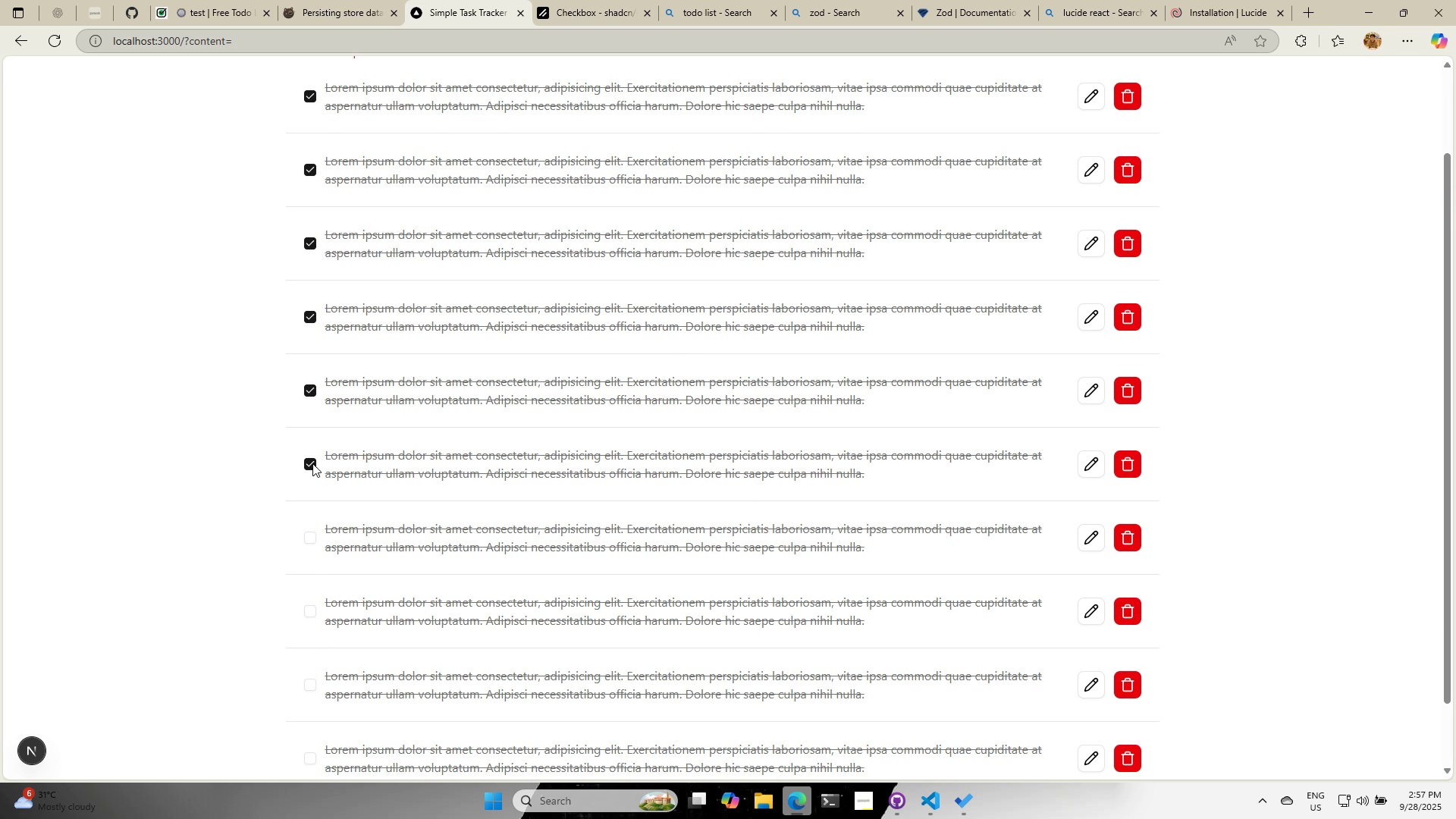 
left_click([312, 463])
 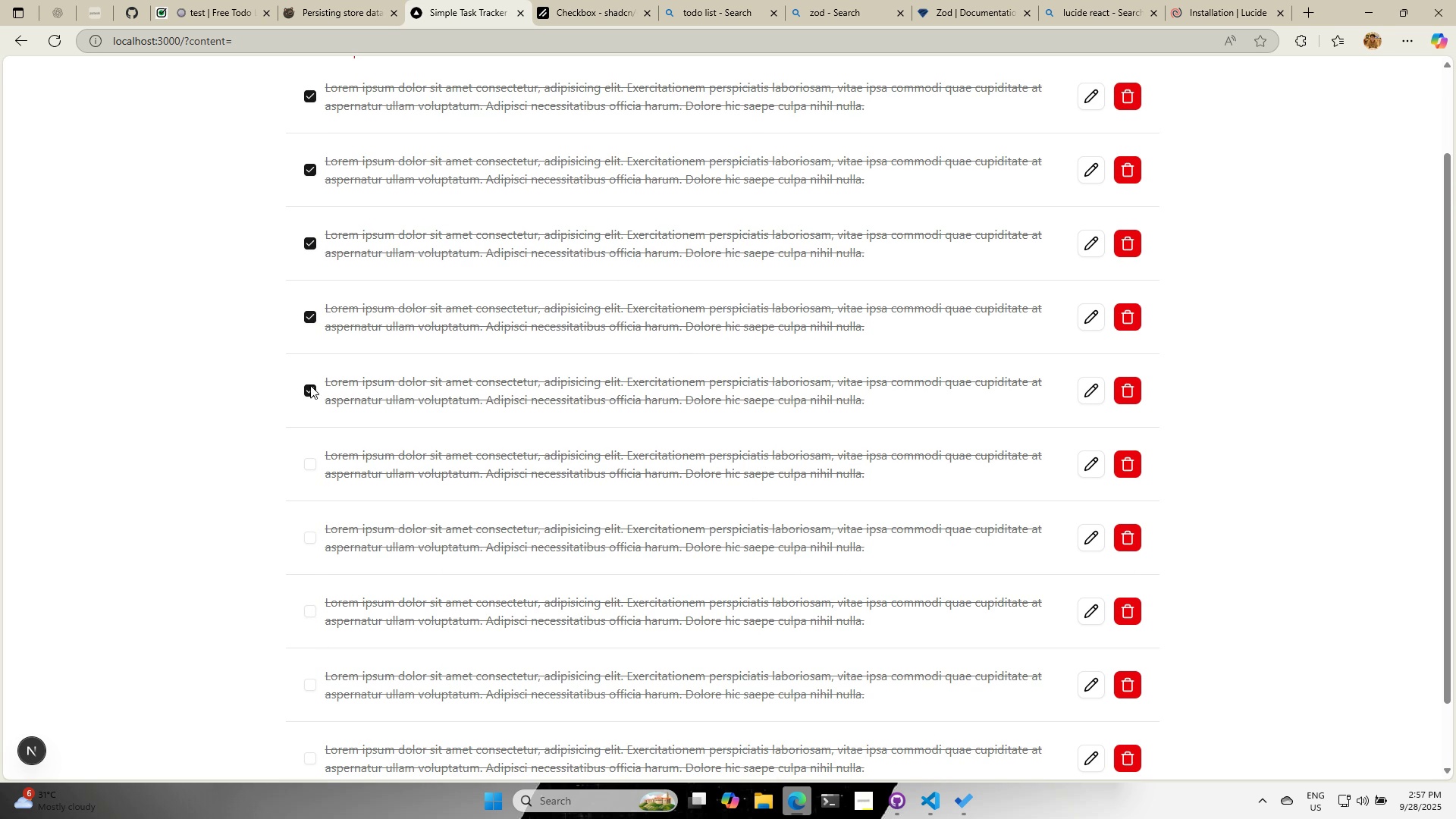 
left_click([310, 385])
 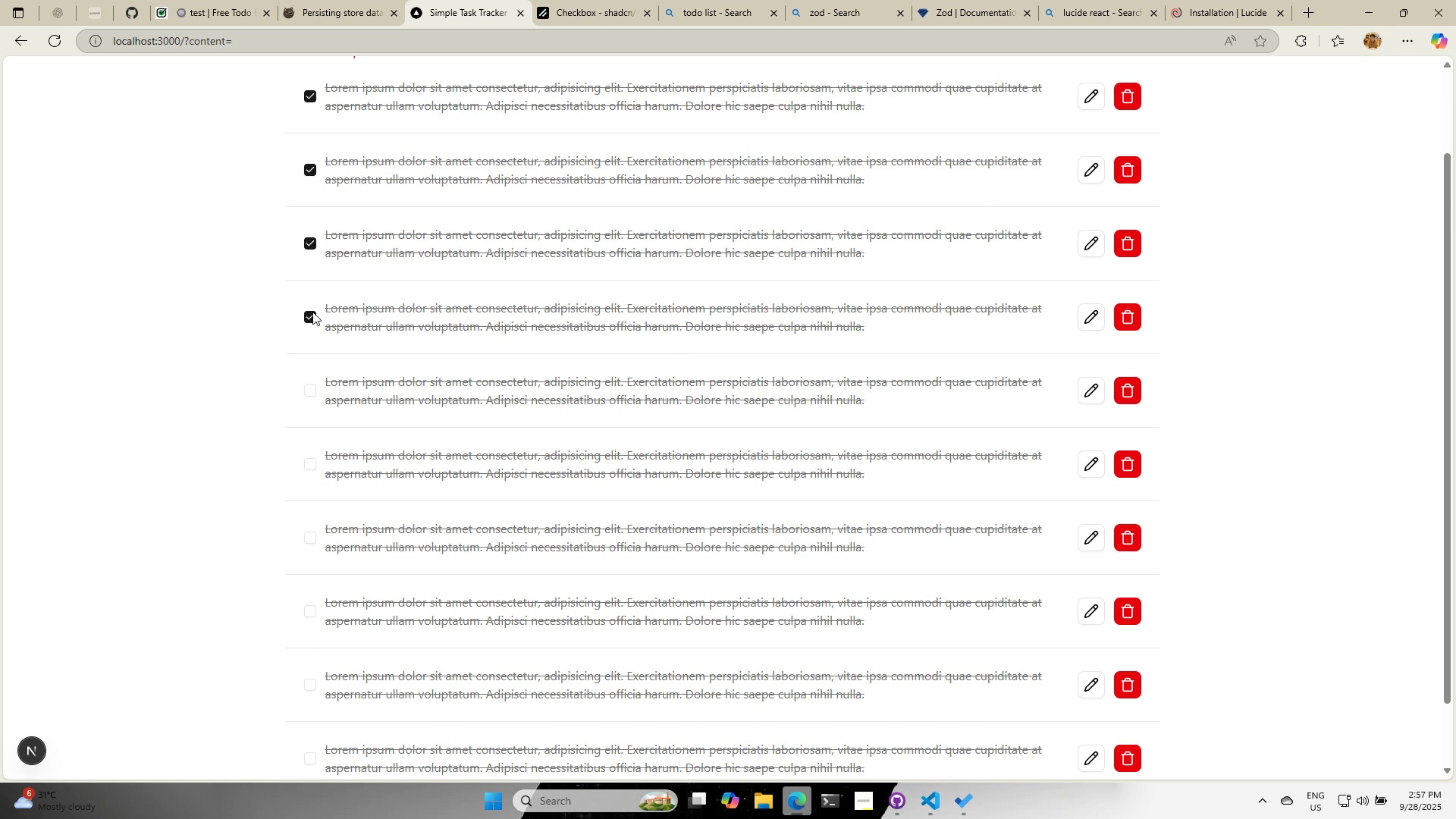 
left_click([312, 312])
 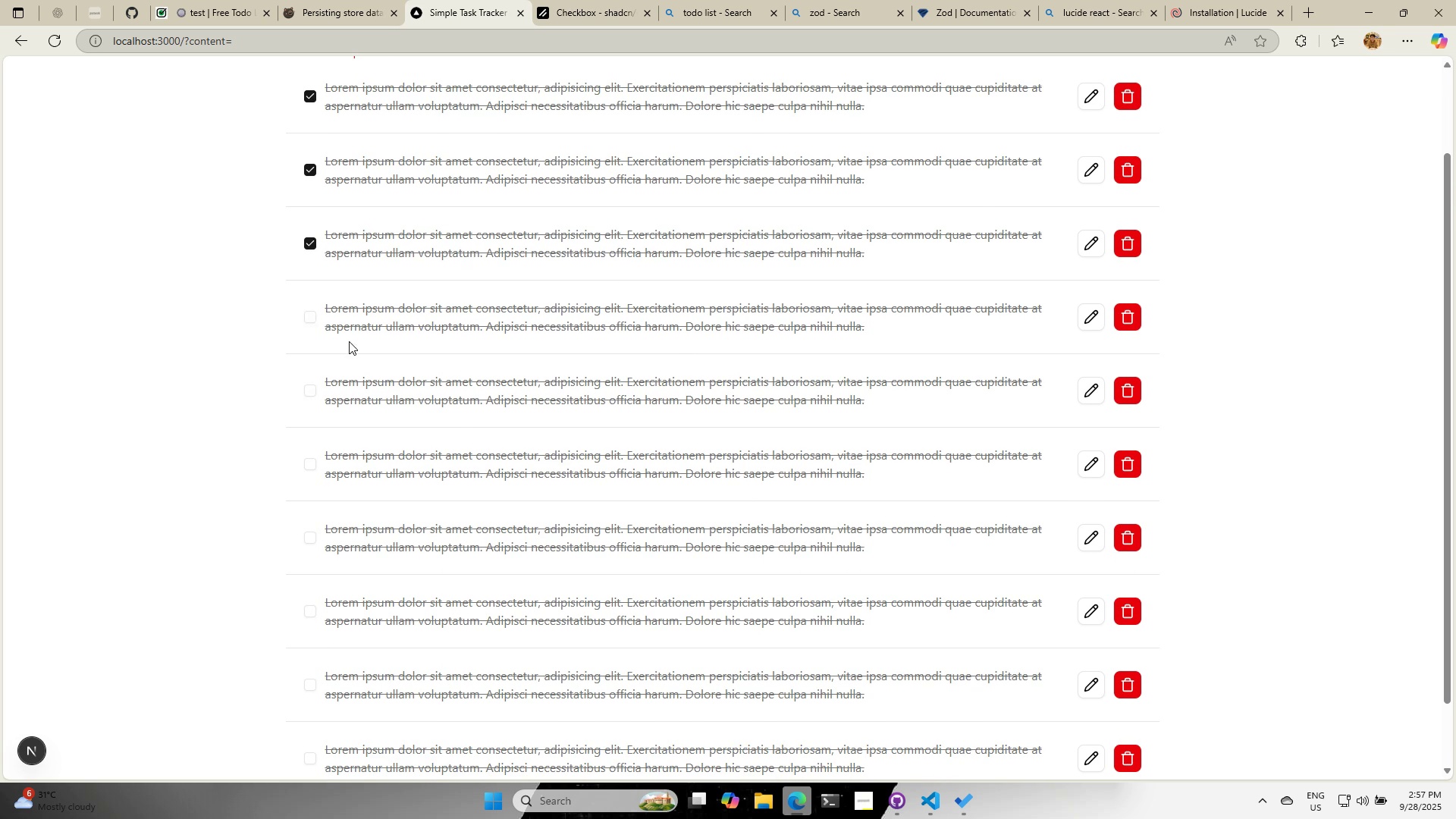 
scroll: coordinate [353, 340], scroll_direction: up, amount: 3.0
 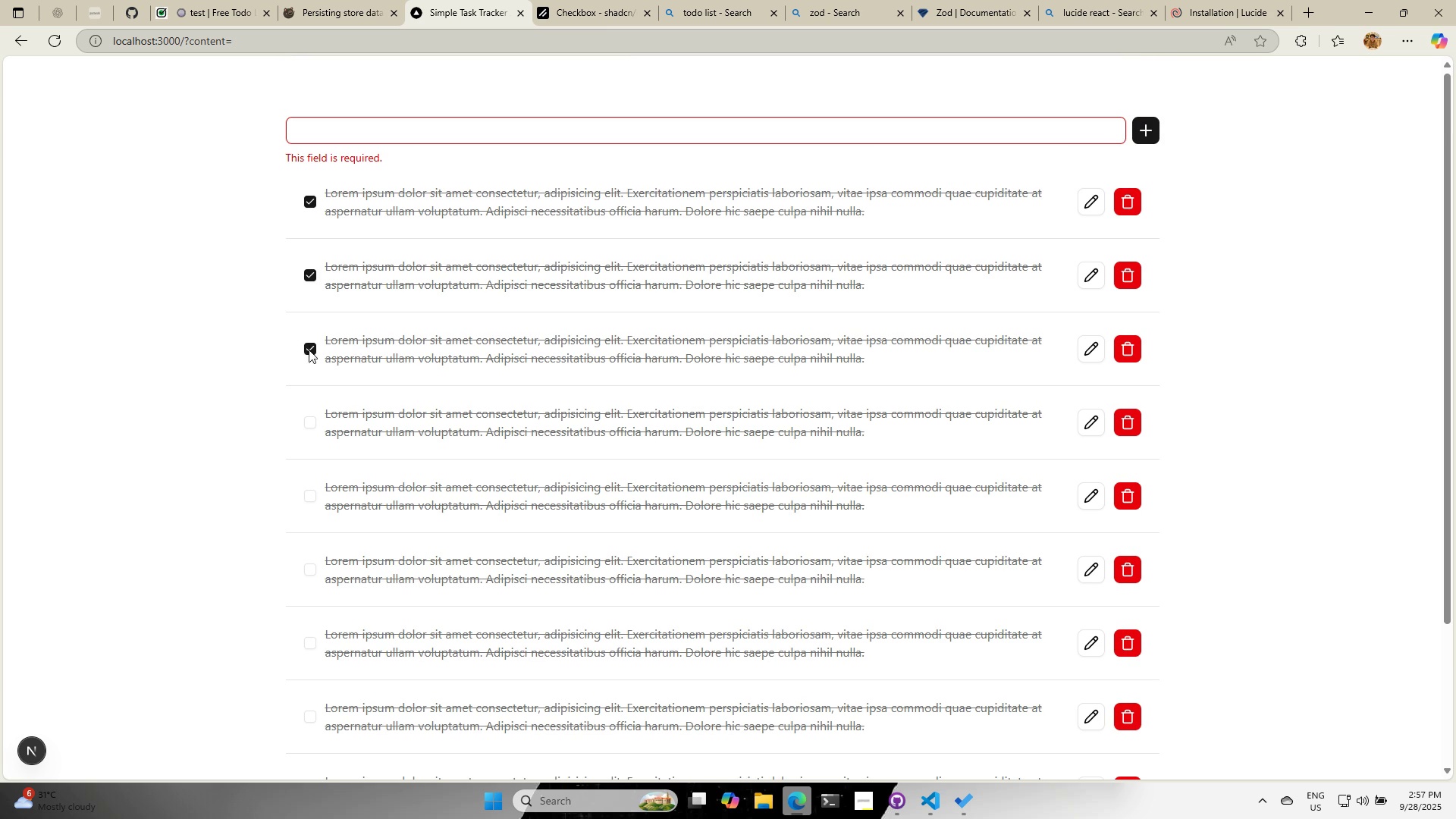 
left_click([310, 350])
 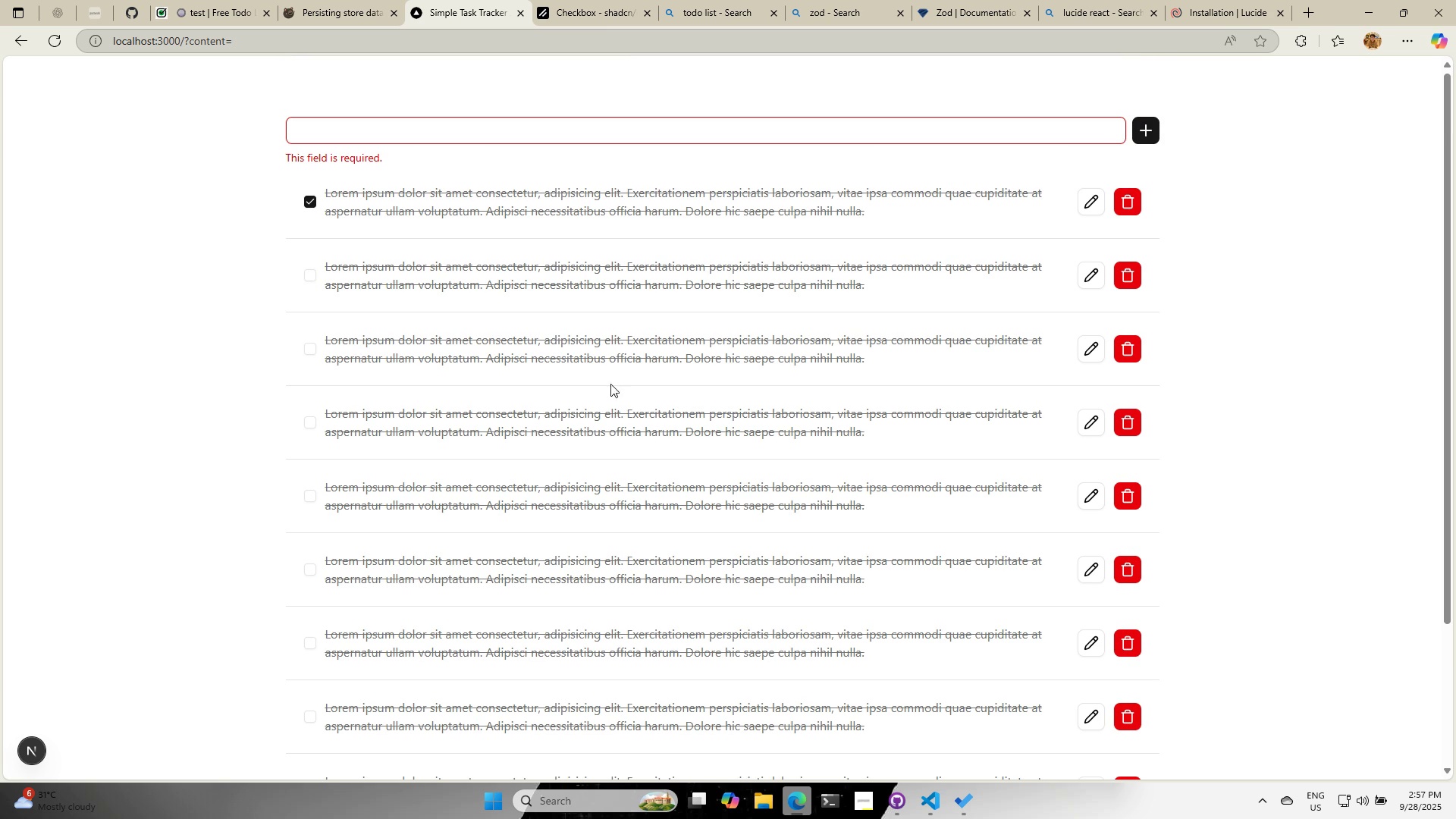 
scroll: coordinate [838, 457], scroll_direction: none, amount: 0.0
 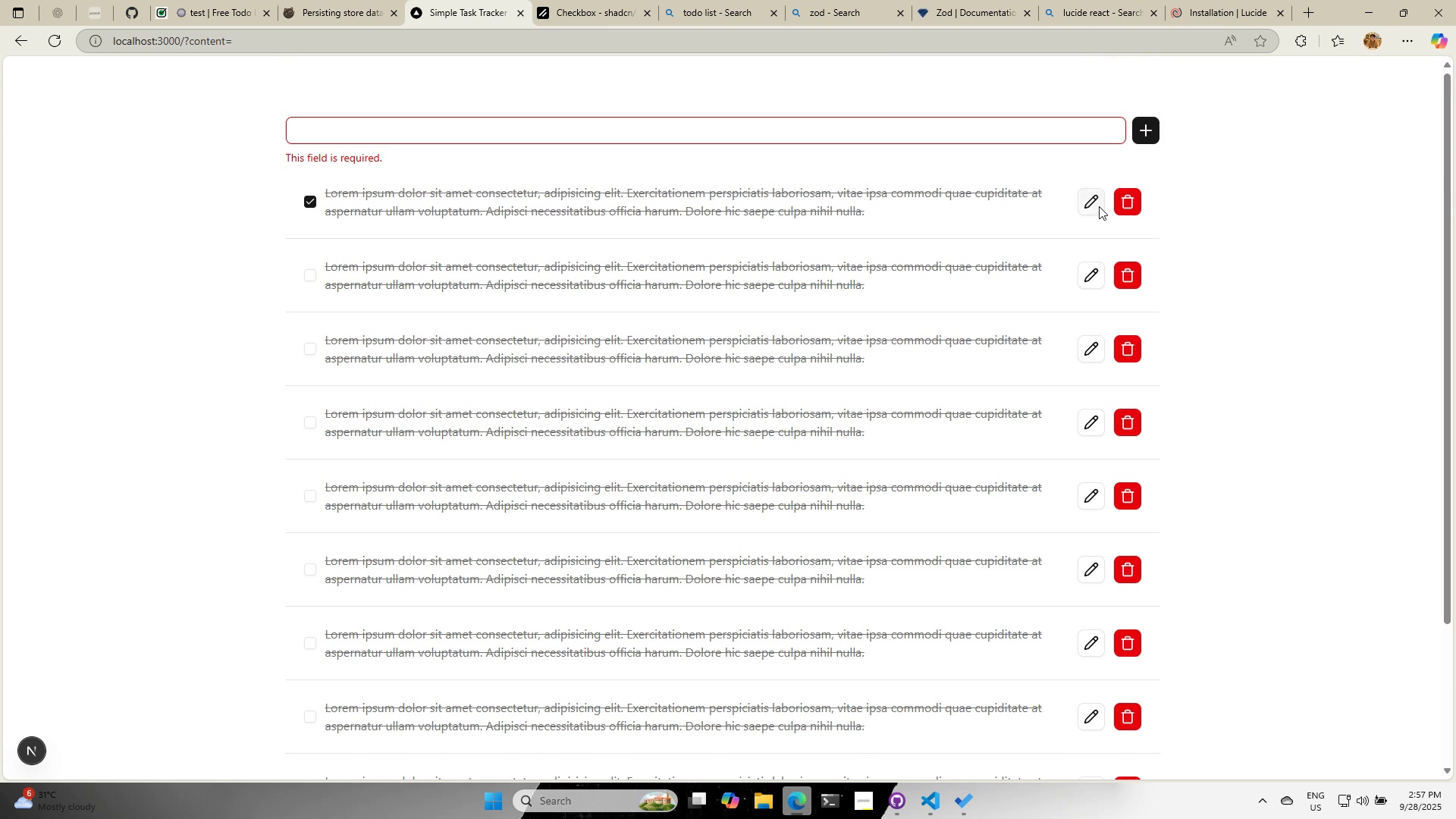 
left_click([1099, 206])
 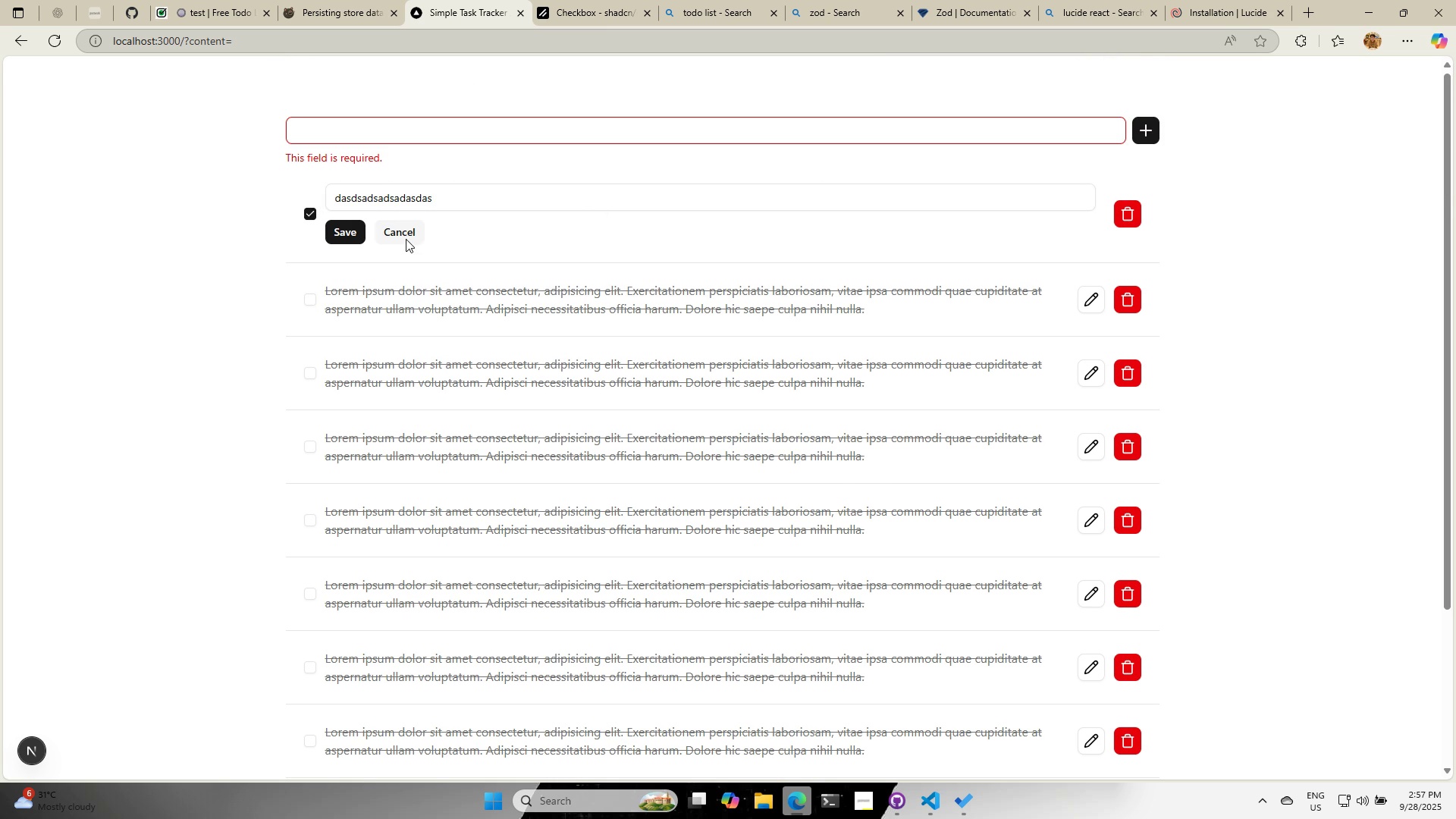 
left_click([405, 237])
 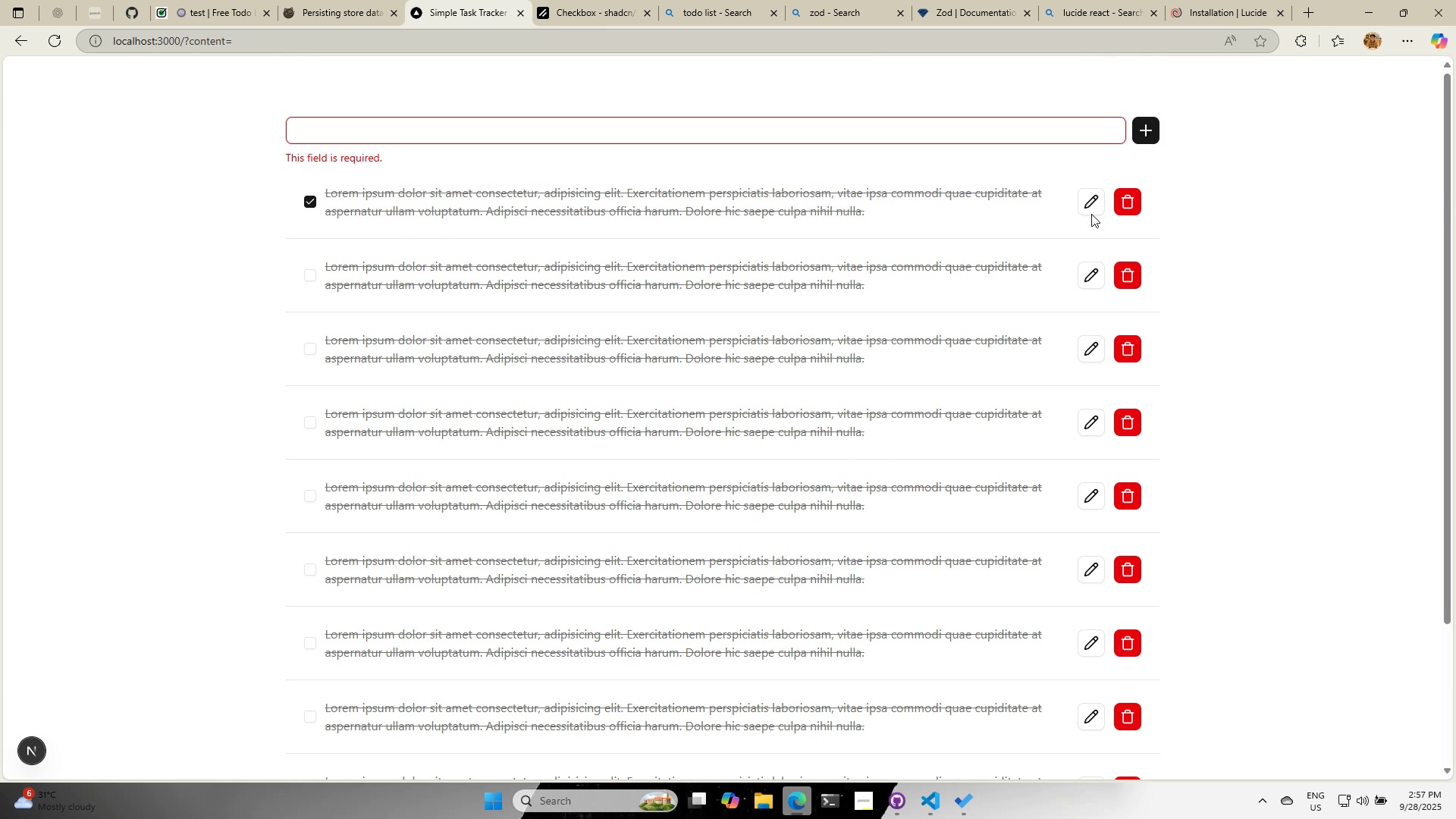 
left_click([1090, 212])
 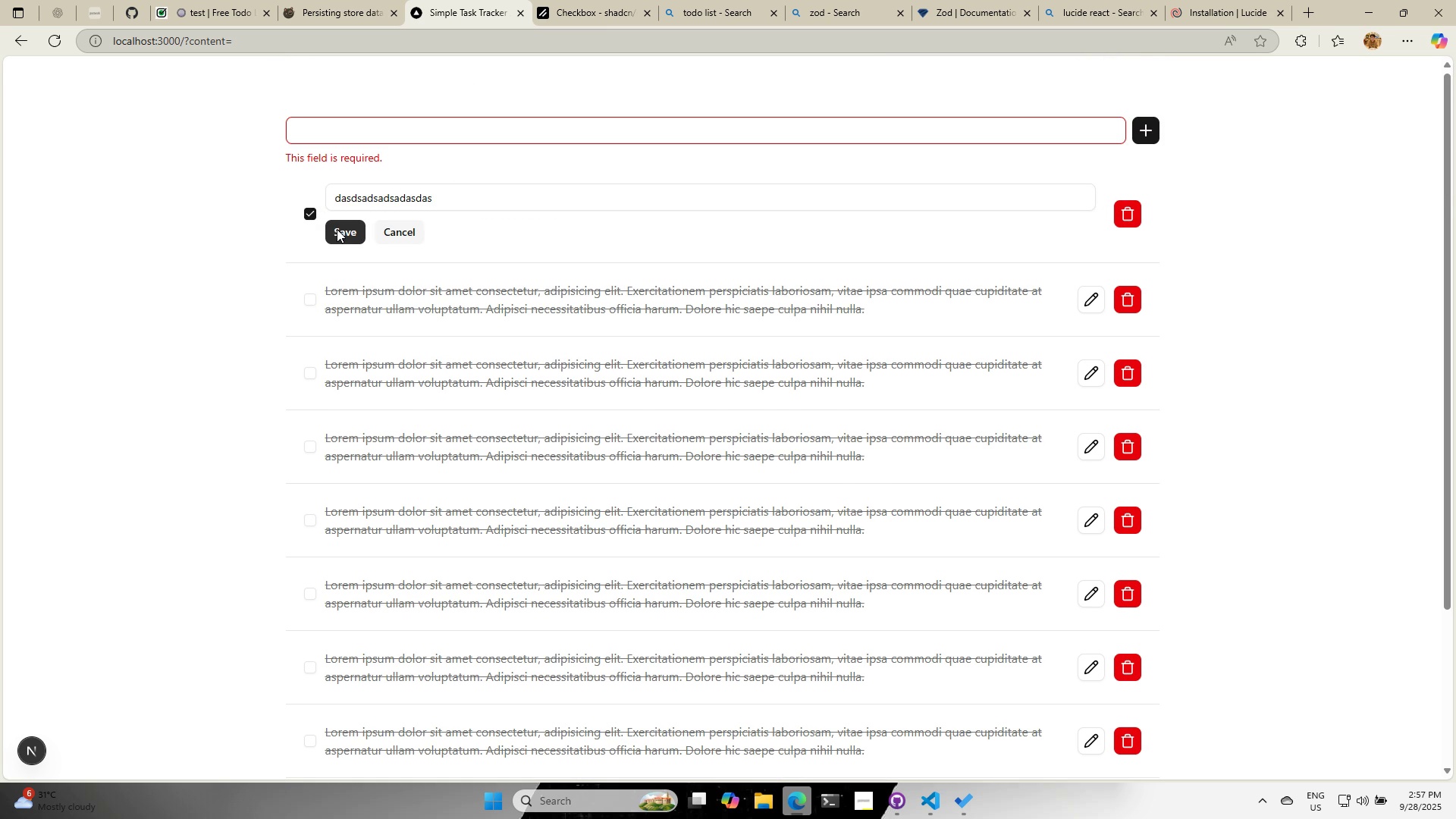 
left_click([347, 234])
 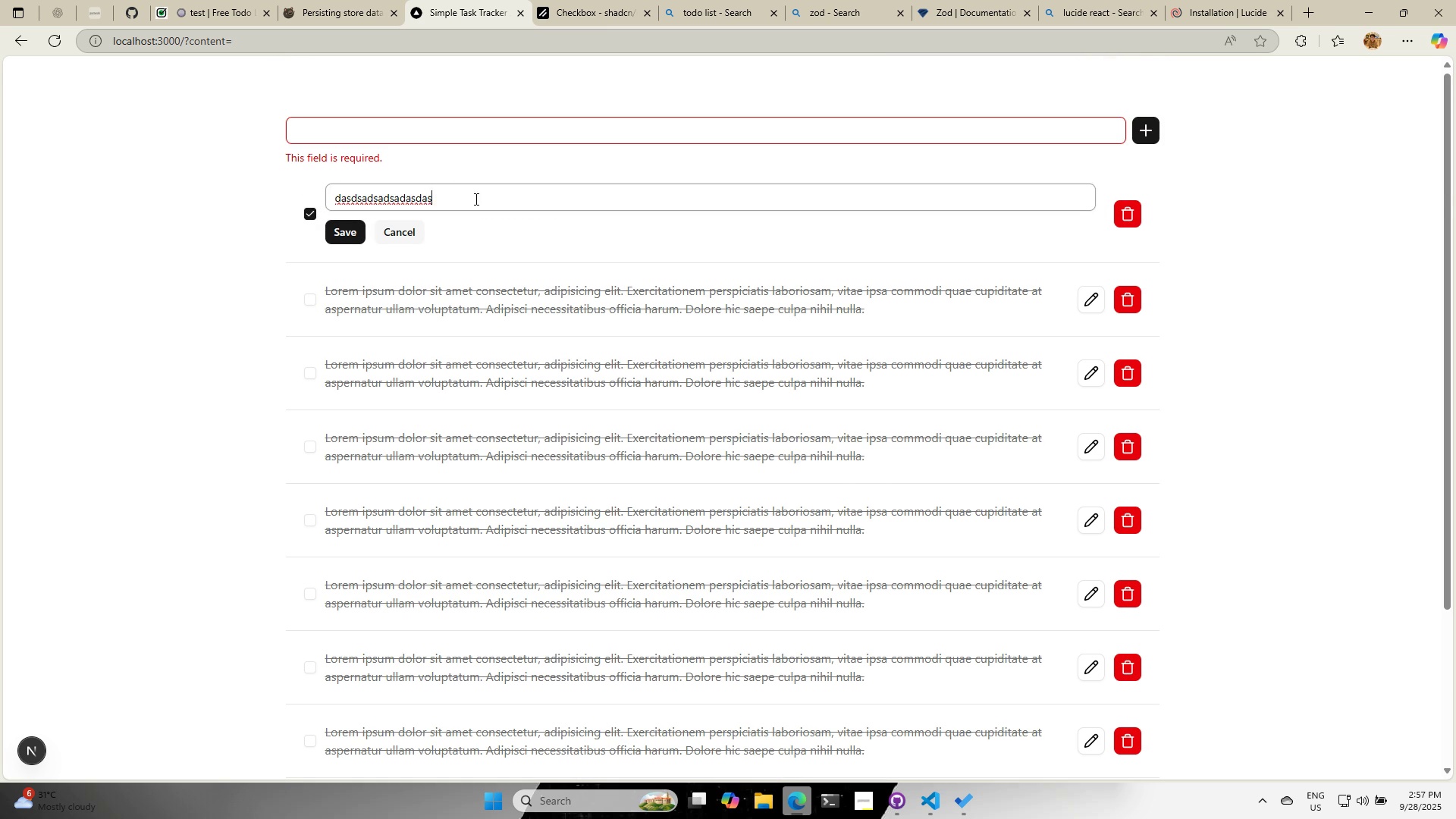 
type(ASDAS)
 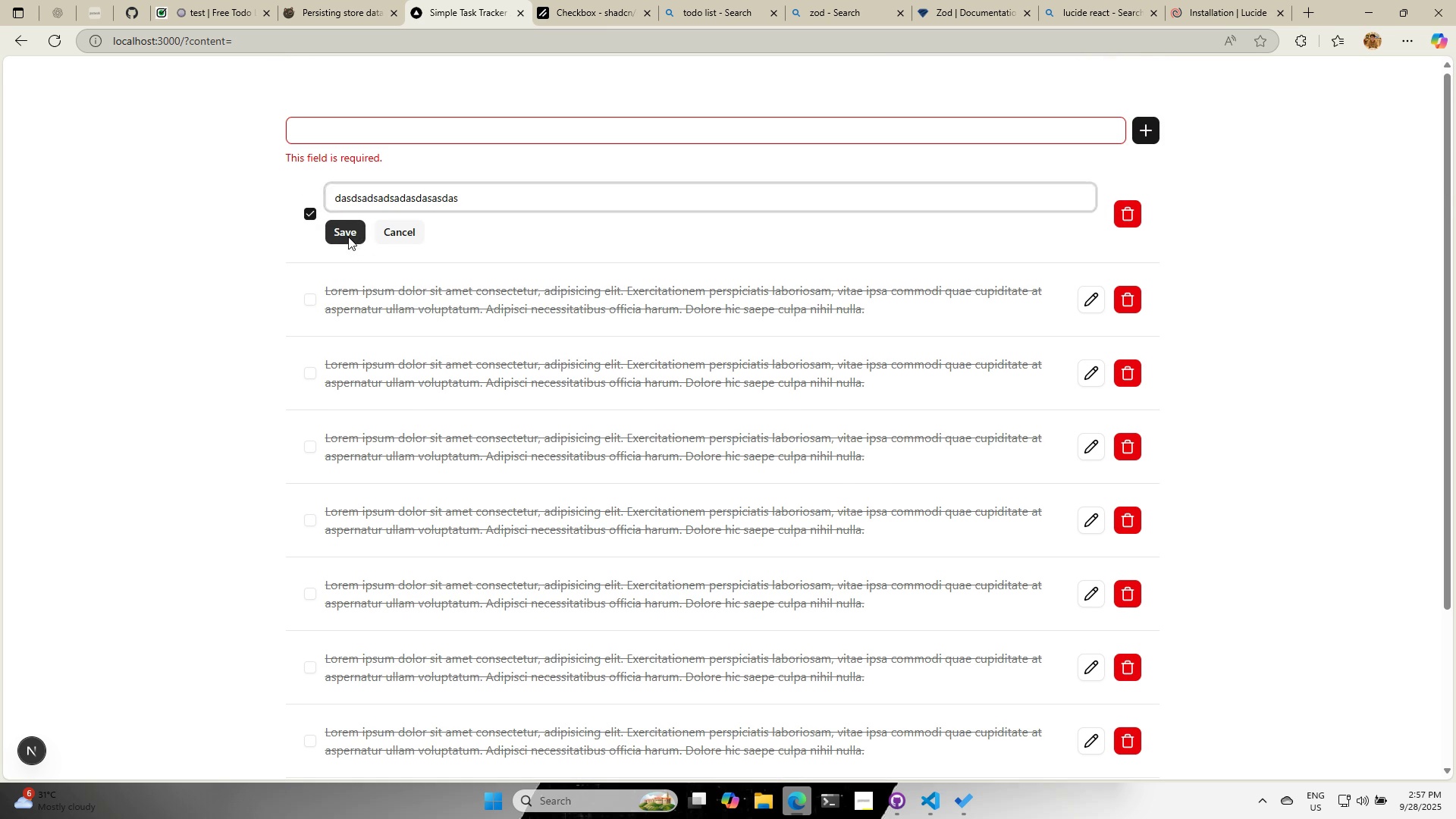 
left_click([348, 237])
 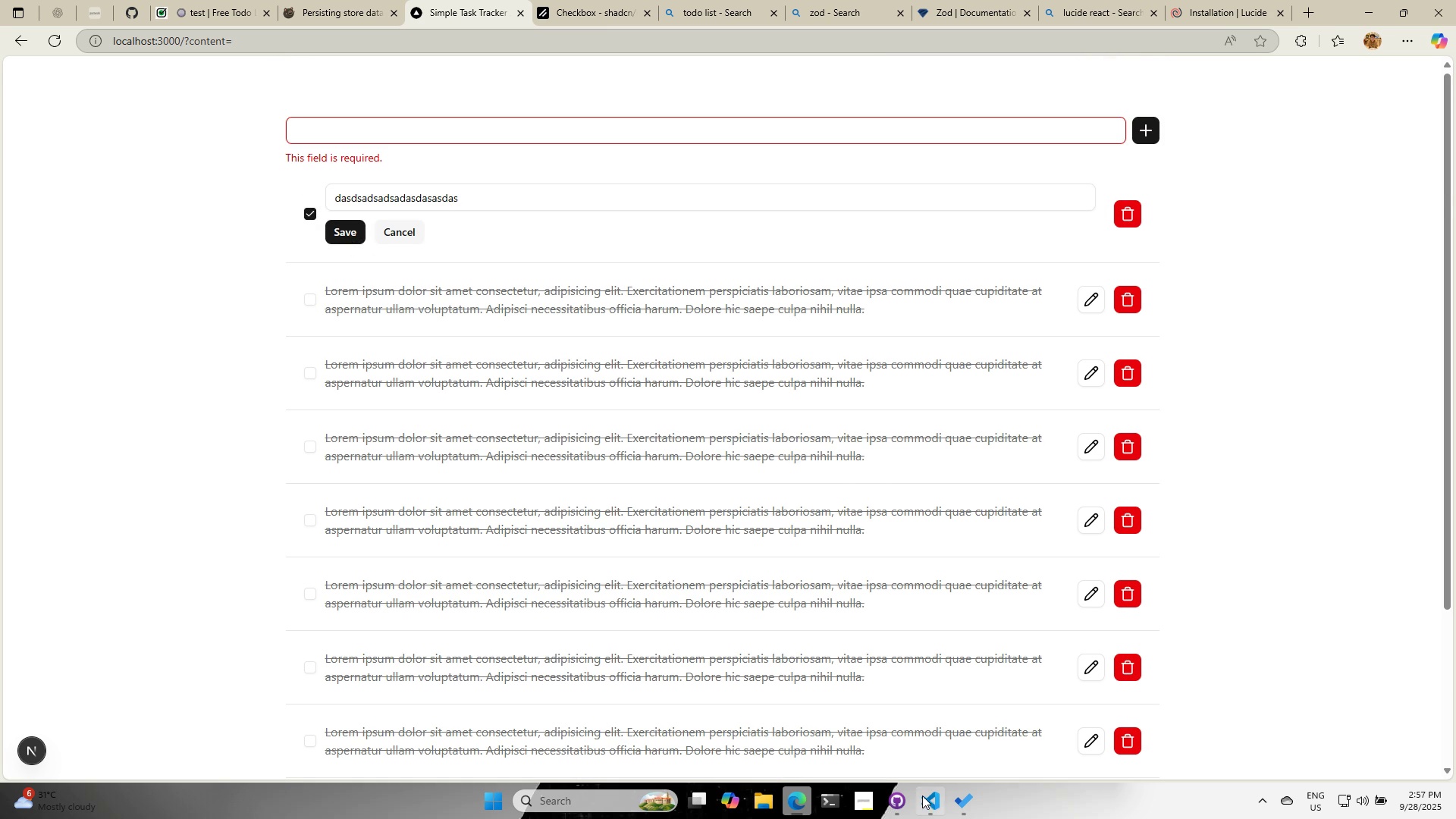 
left_click([929, 800])
 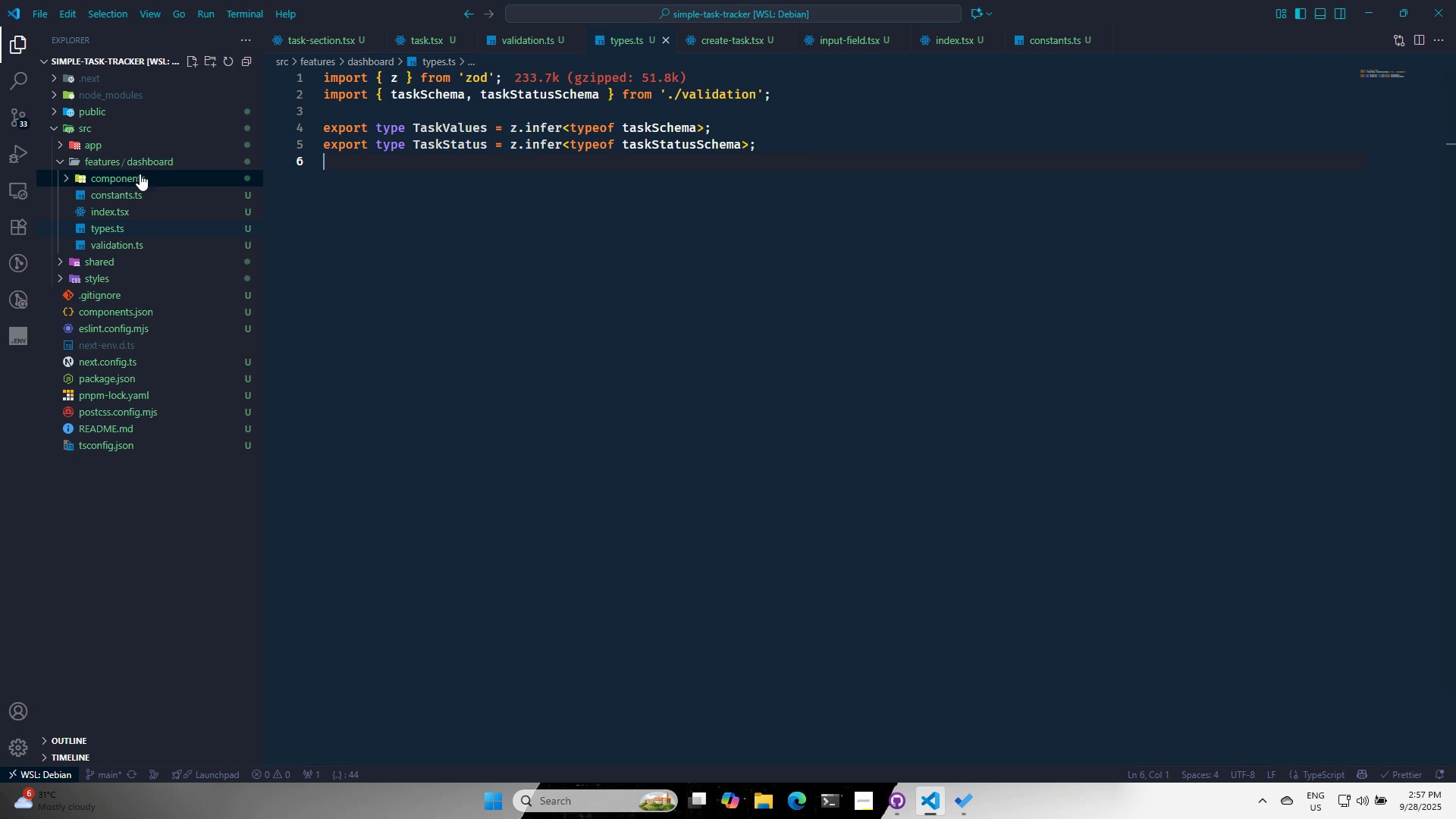 
left_click([140, 174])
 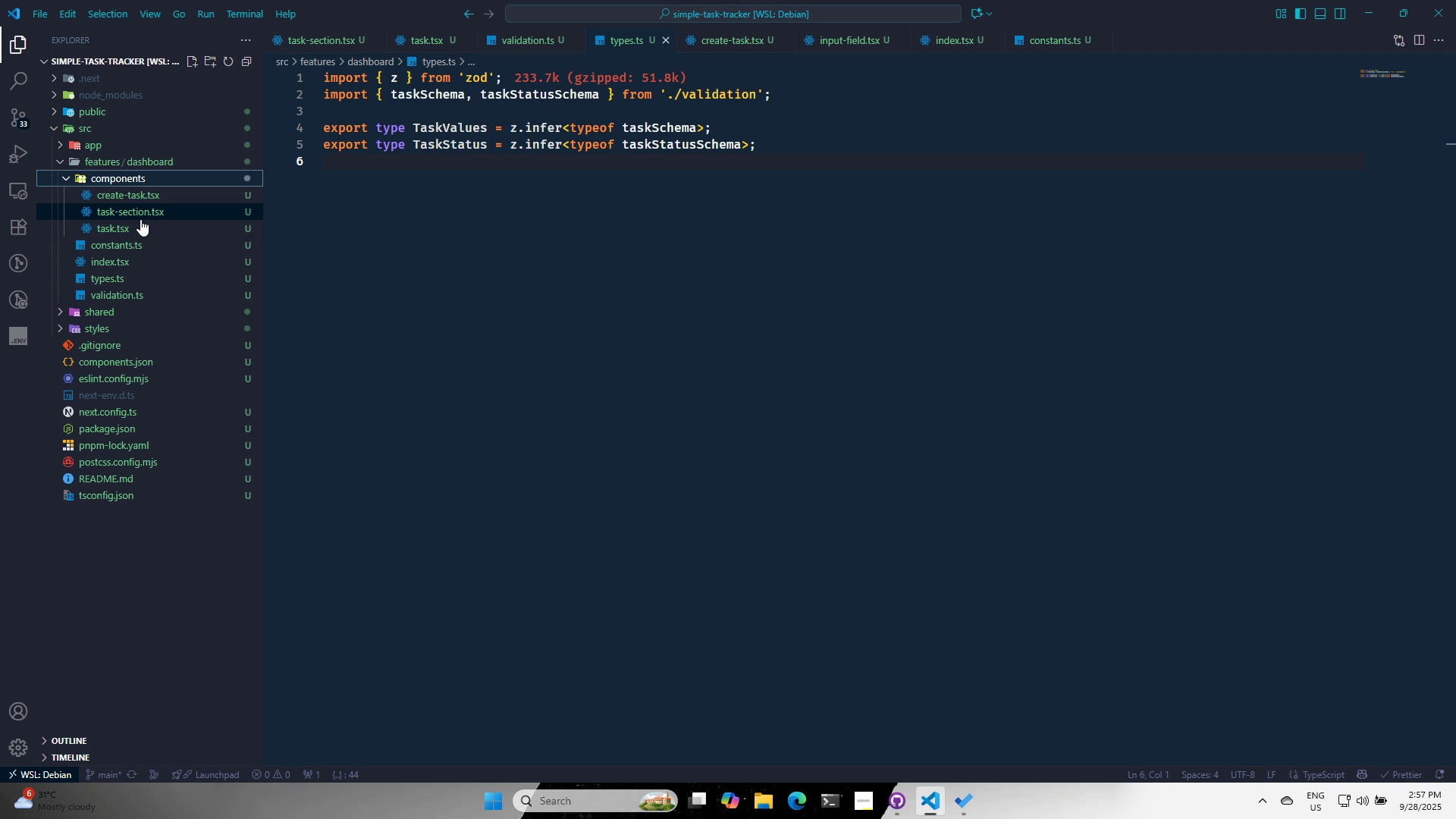 
left_click([136, 226])
 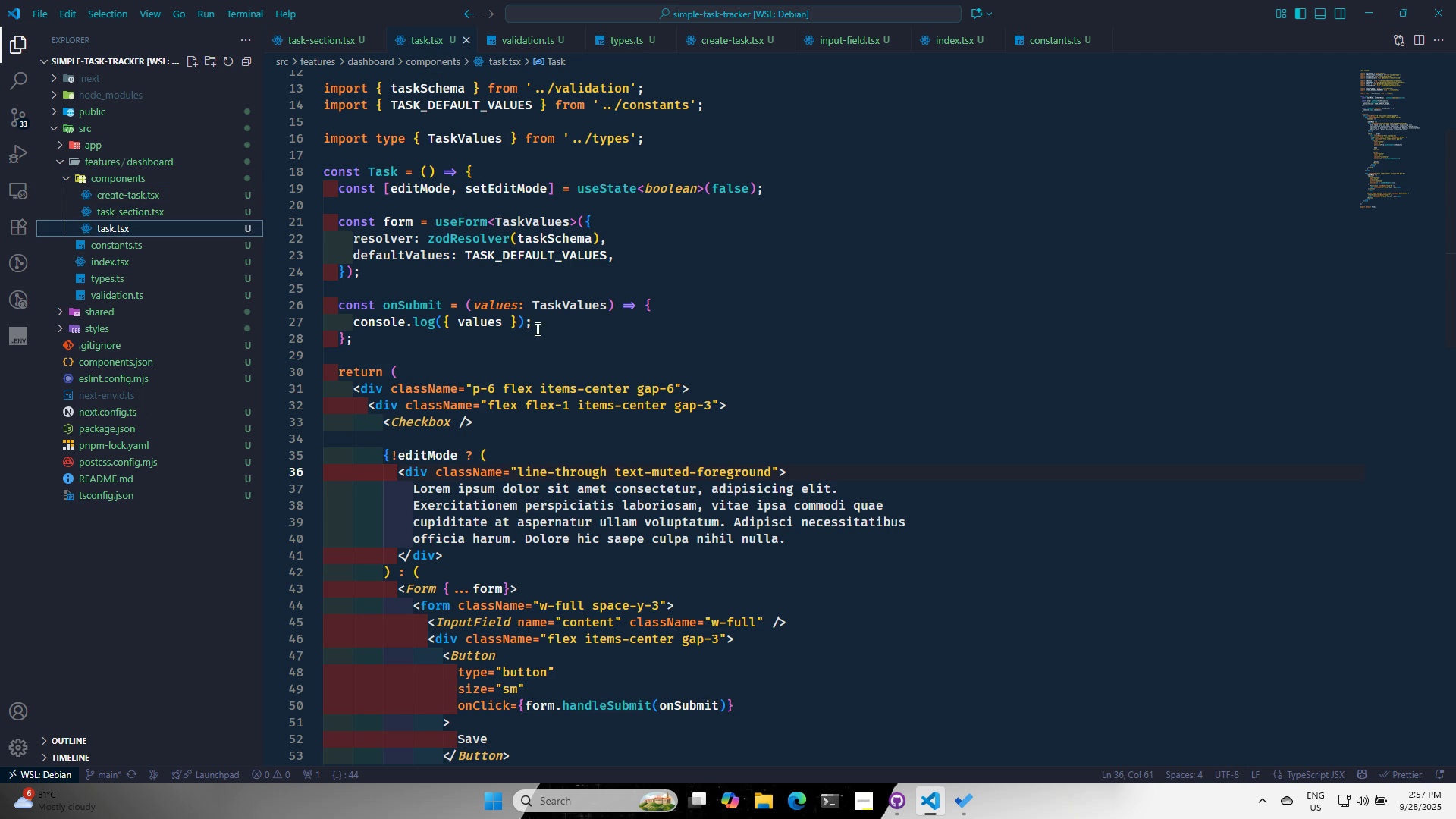 
left_click([539, 321])
 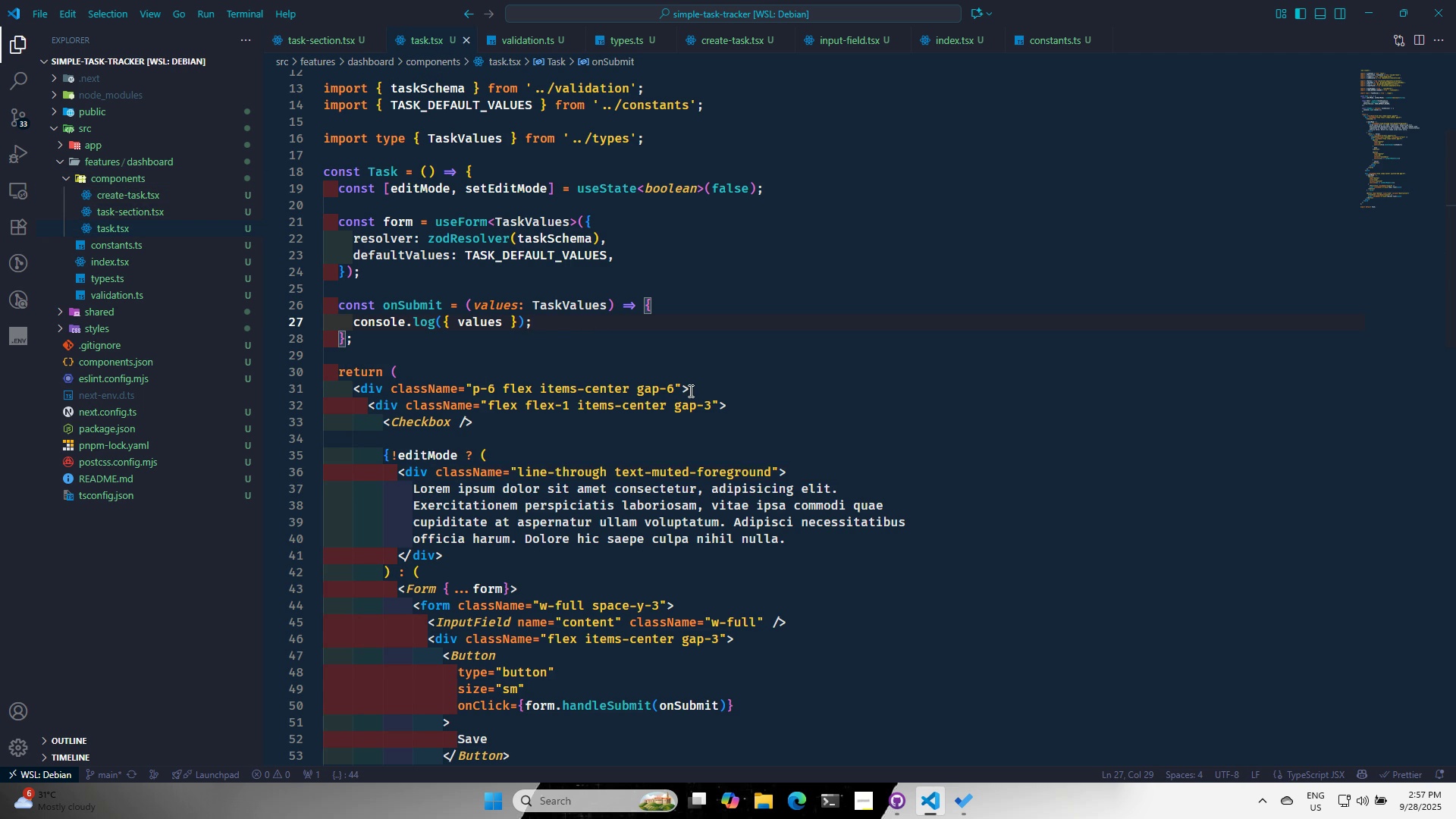 
key(Enter)
 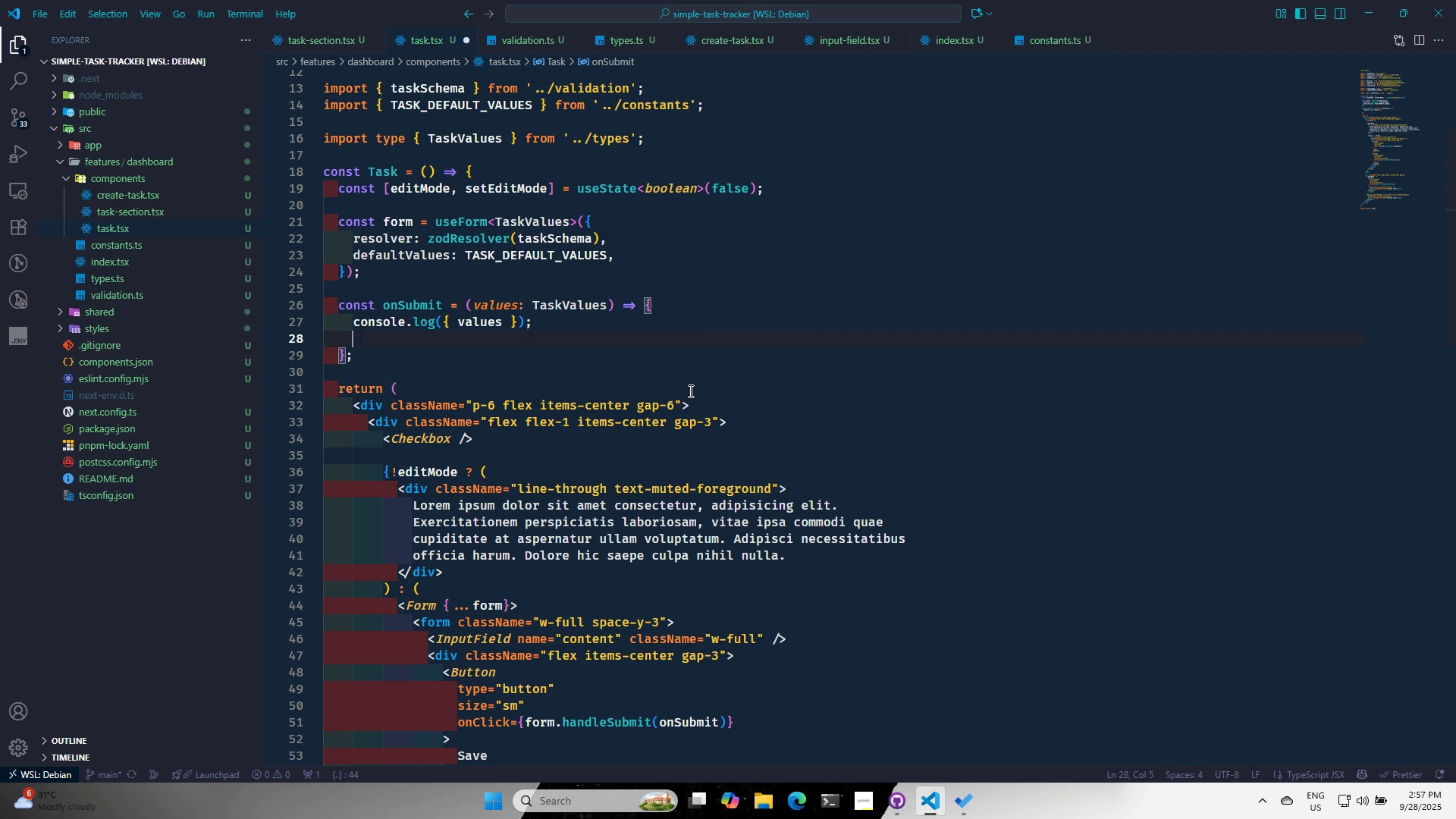 
type(SE)
 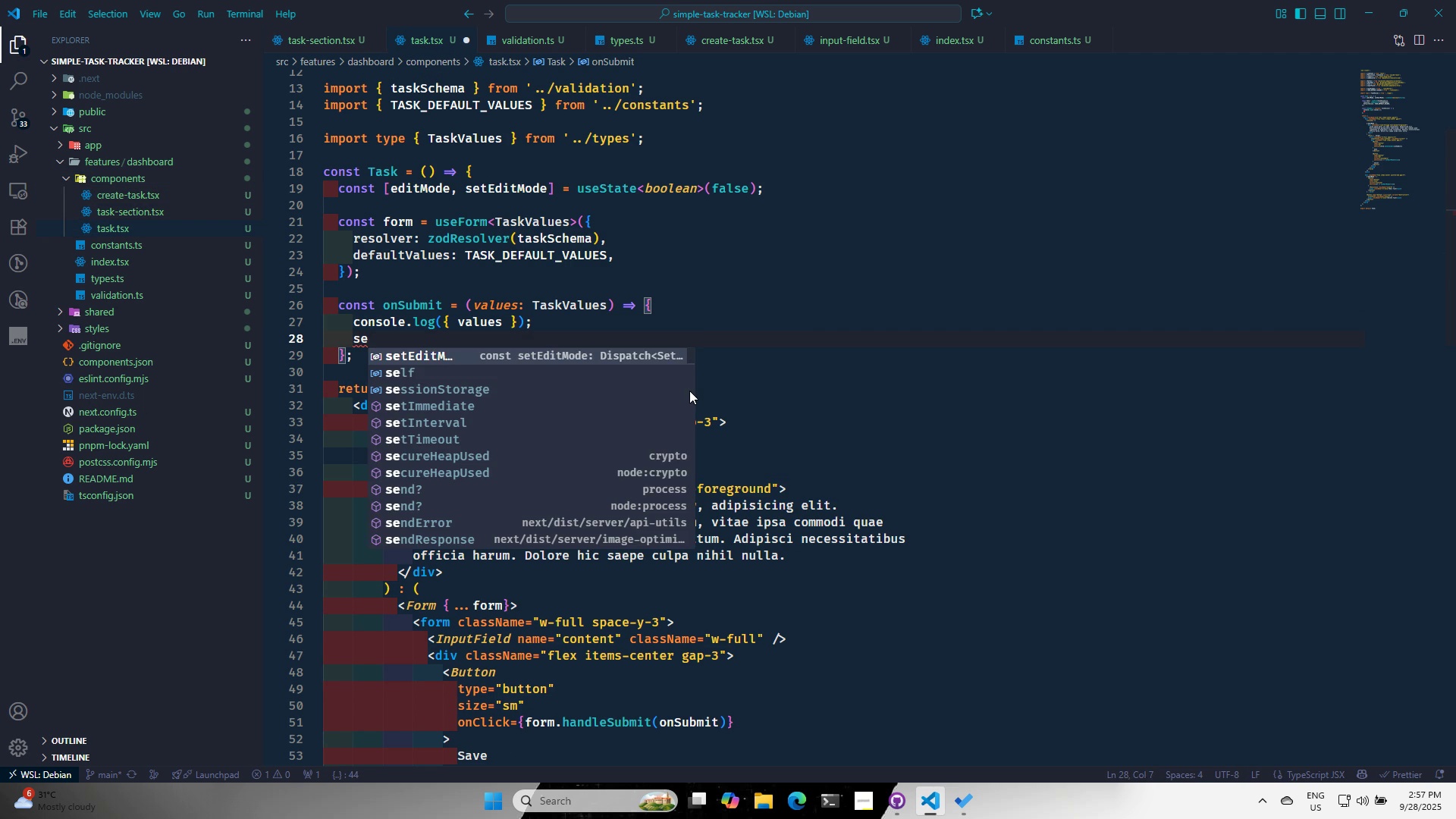 
key(ArrowDown)
 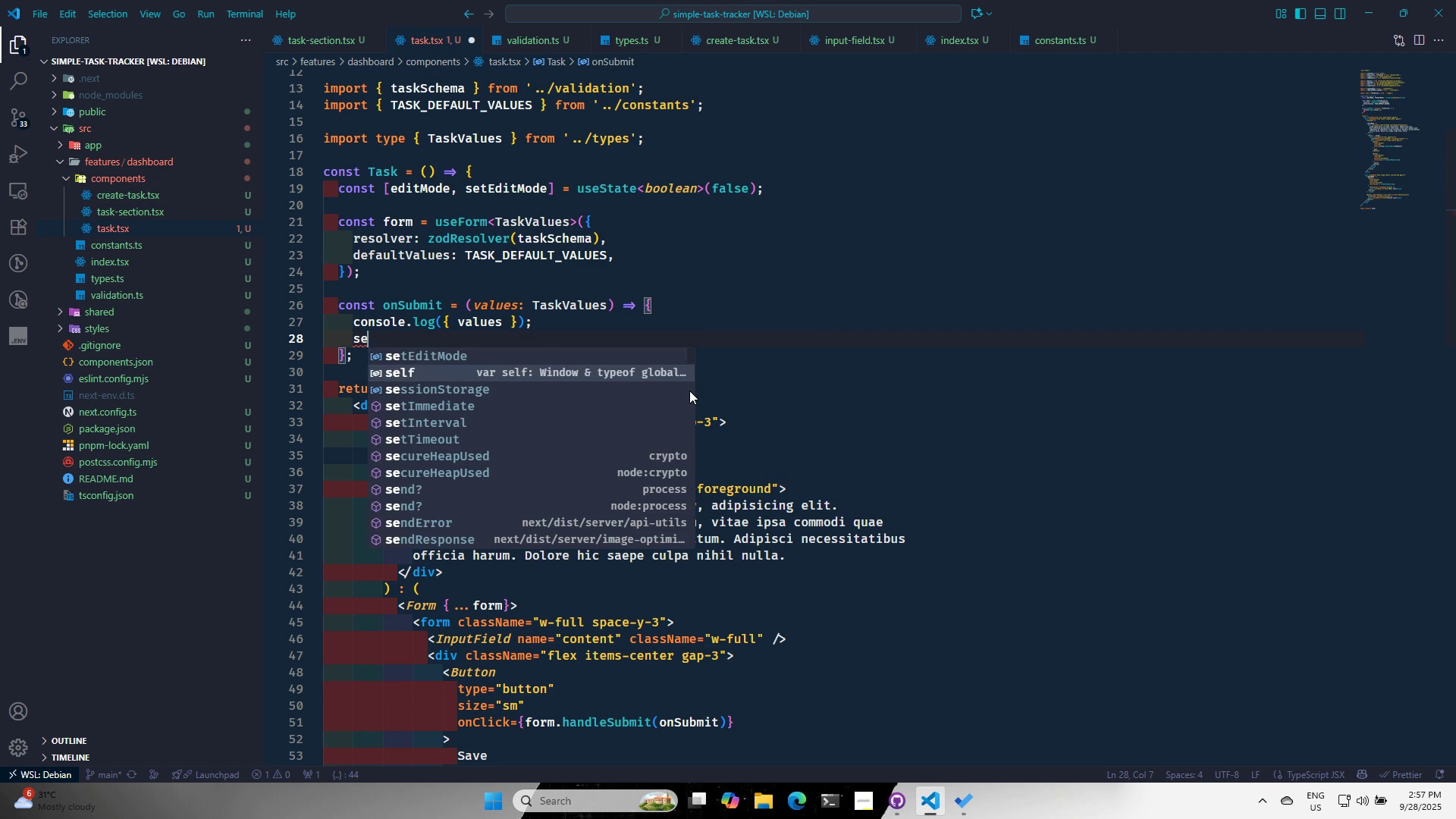 
key(ArrowUp)
 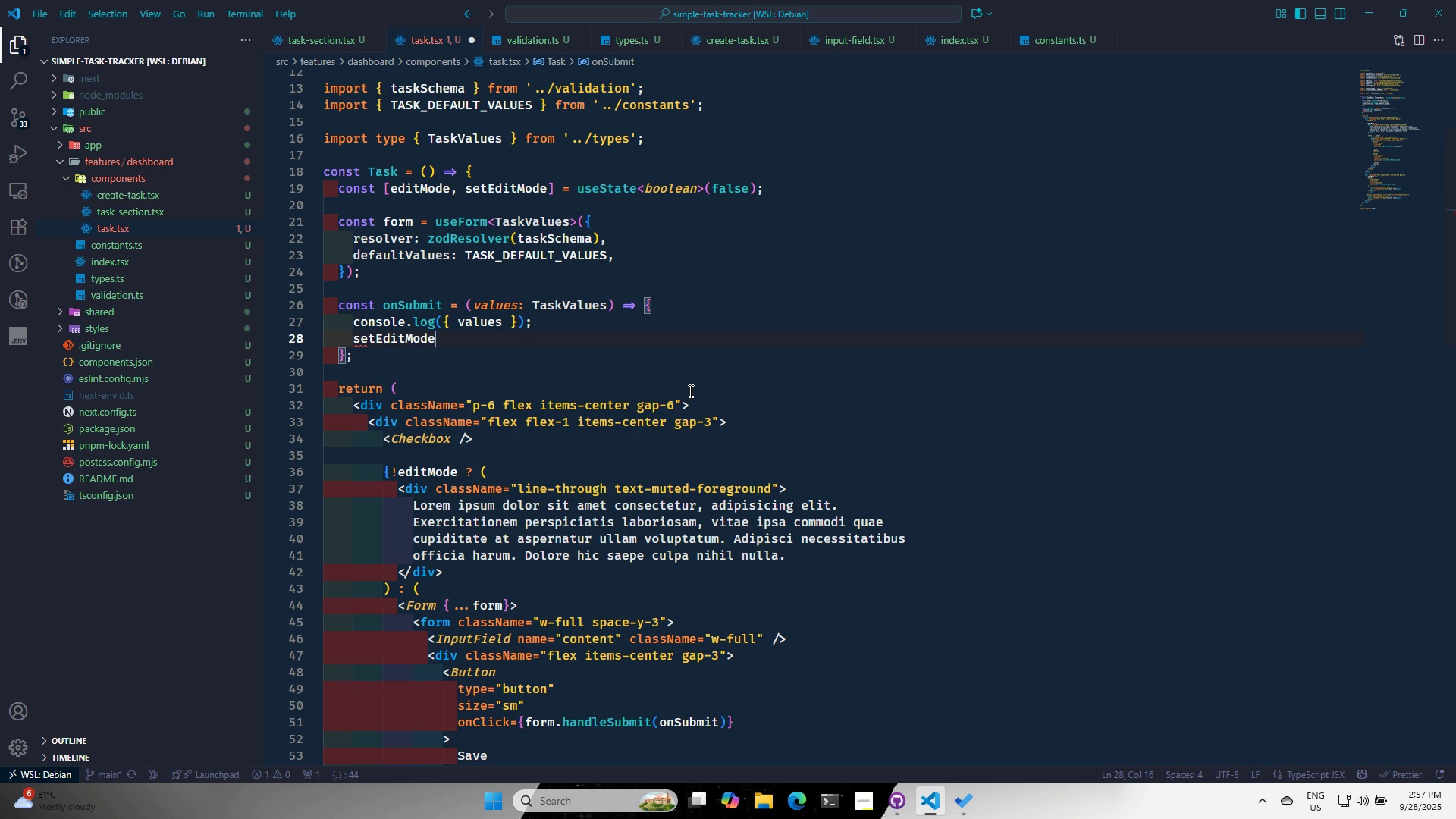 
key(Enter)